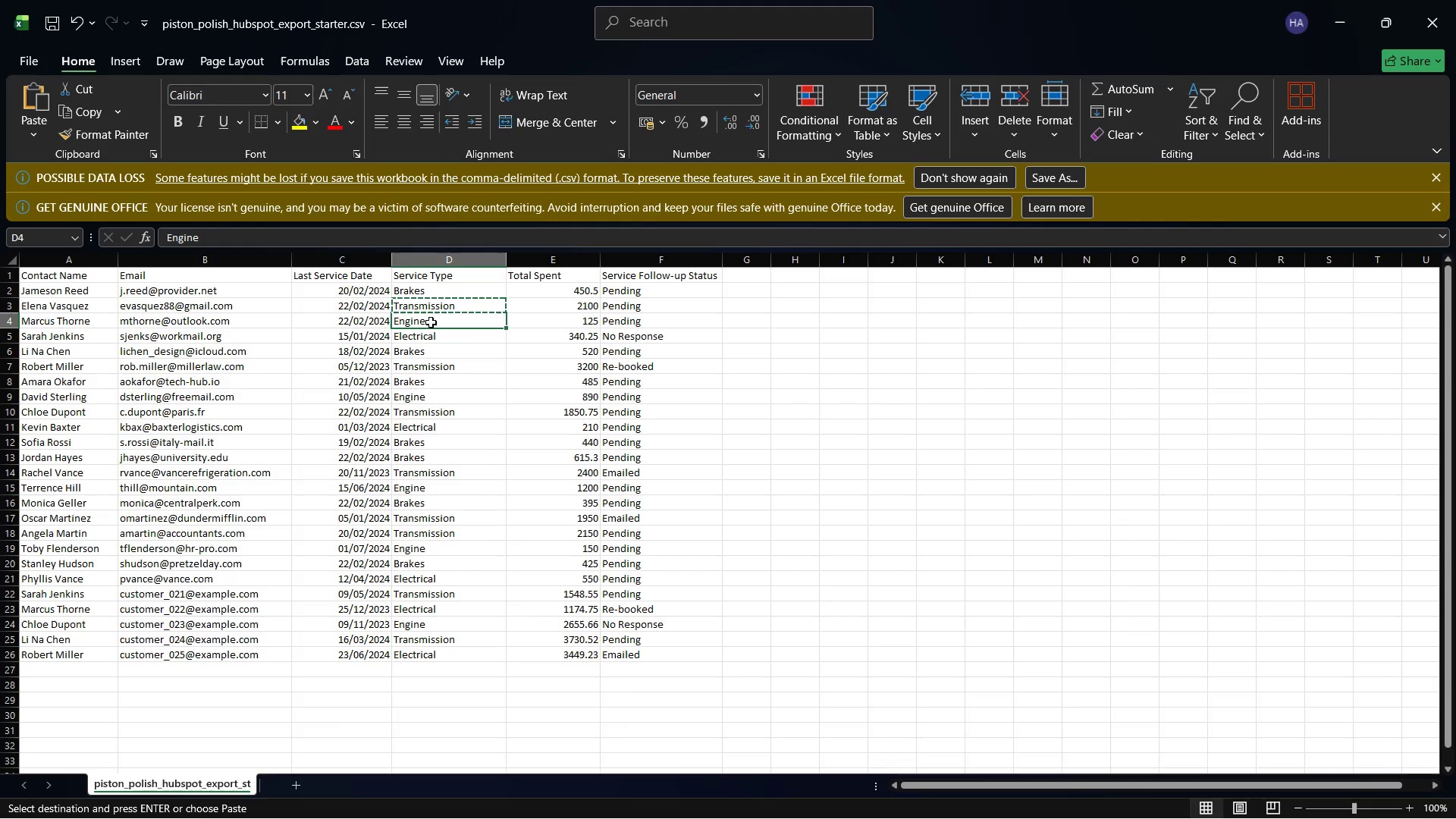 
right_click([431, 322])
 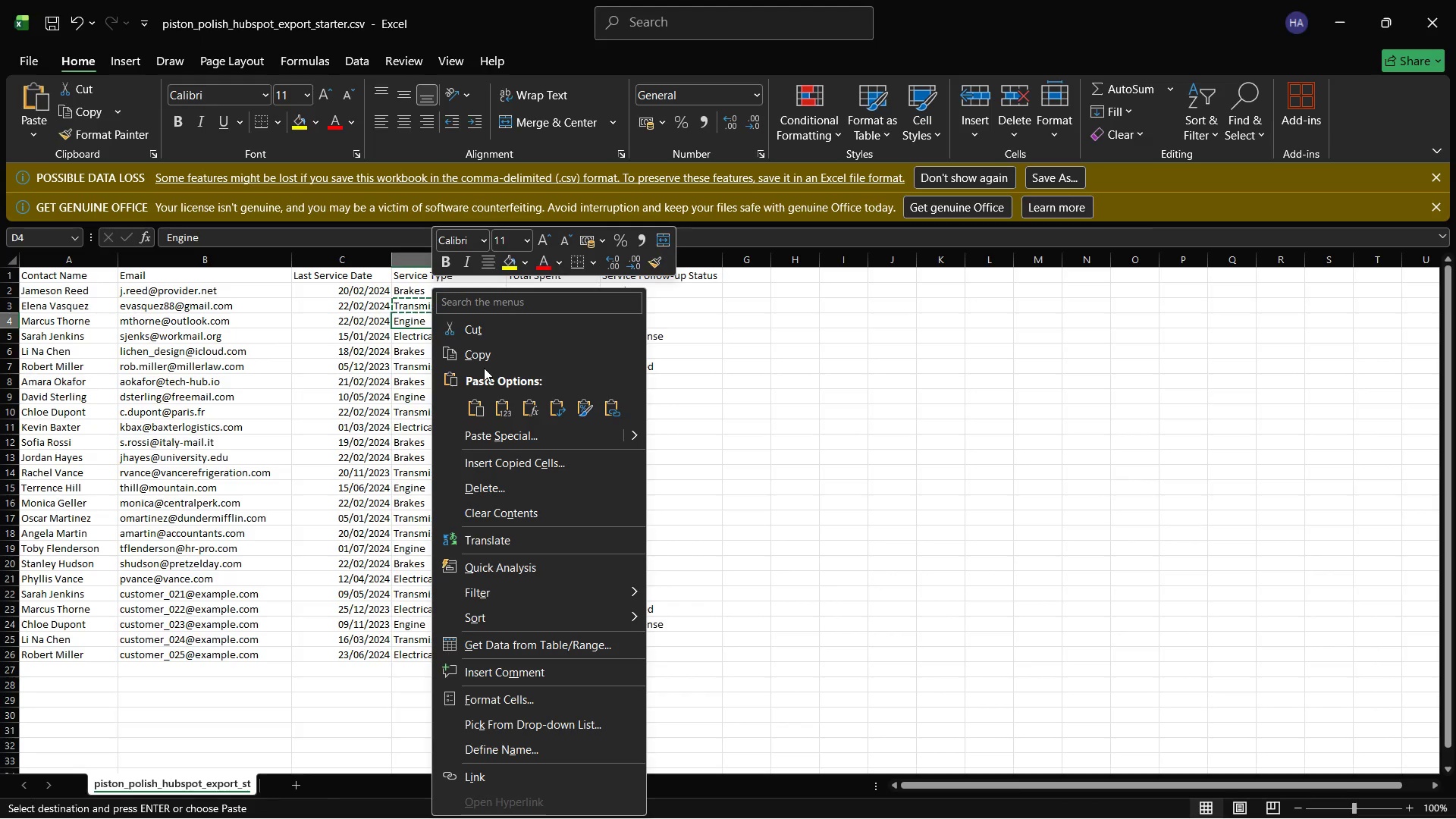 
left_click([484, 359])
 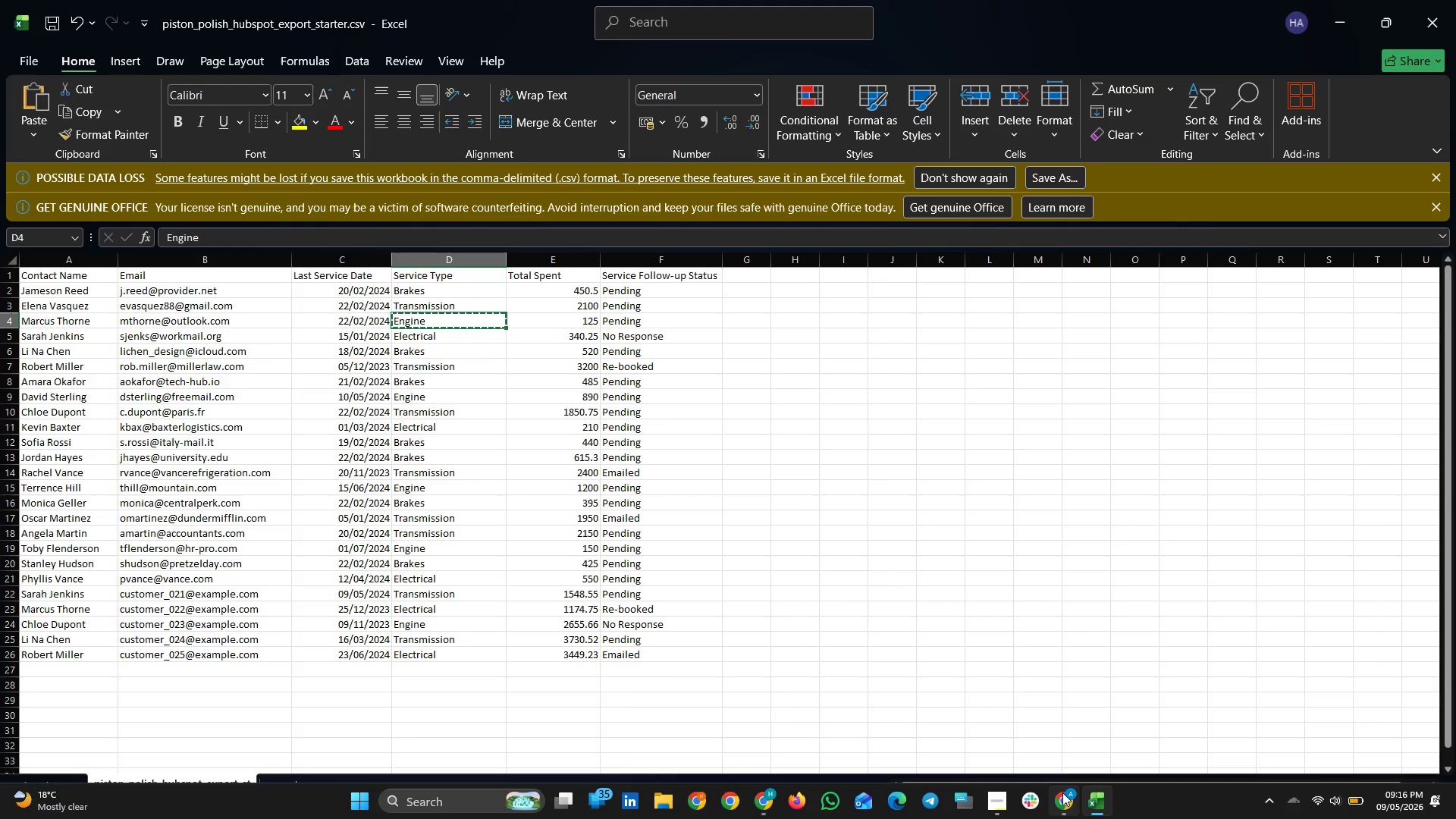 
left_click([1069, 795])
 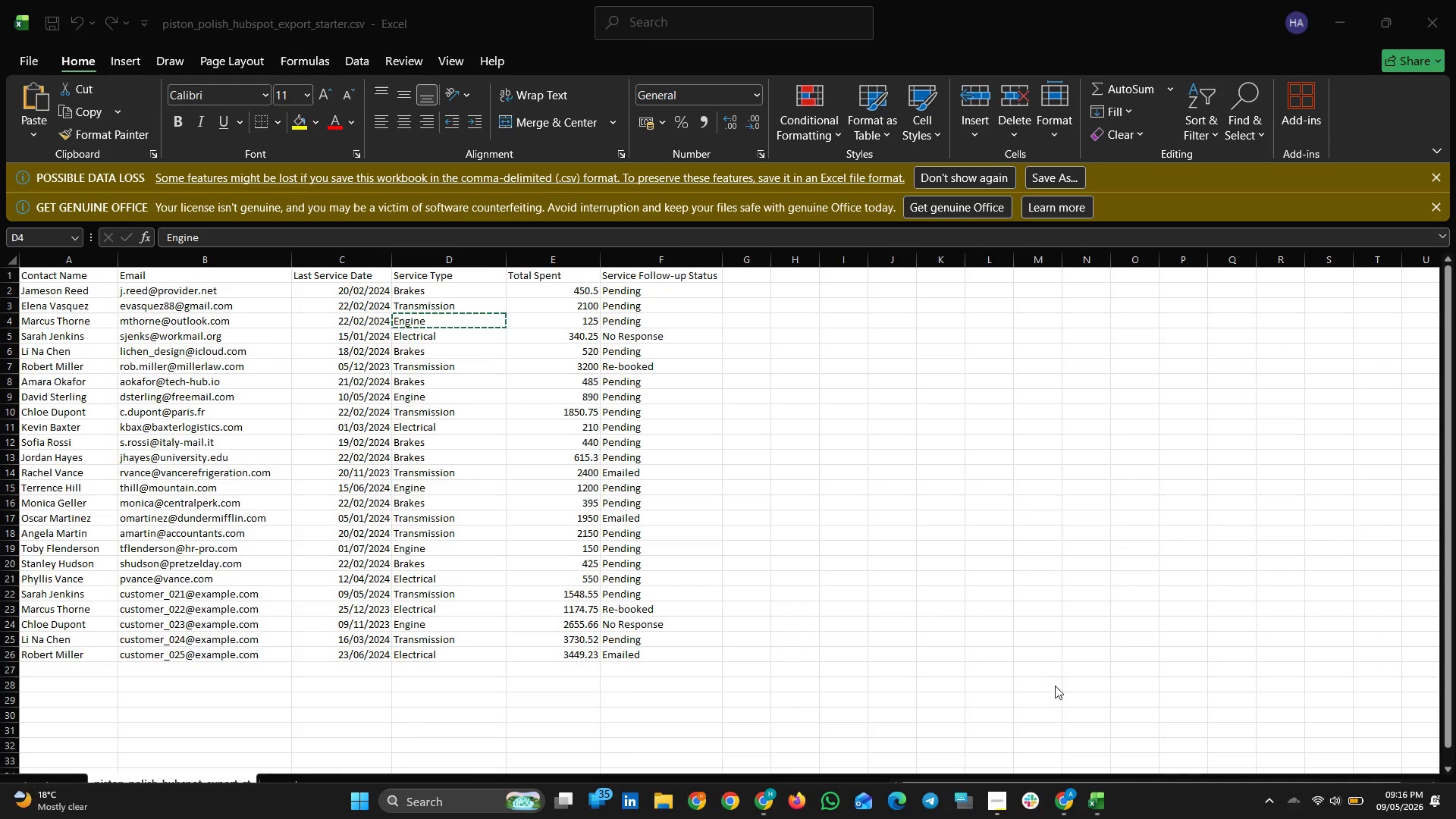 
left_click([1053, 696])
 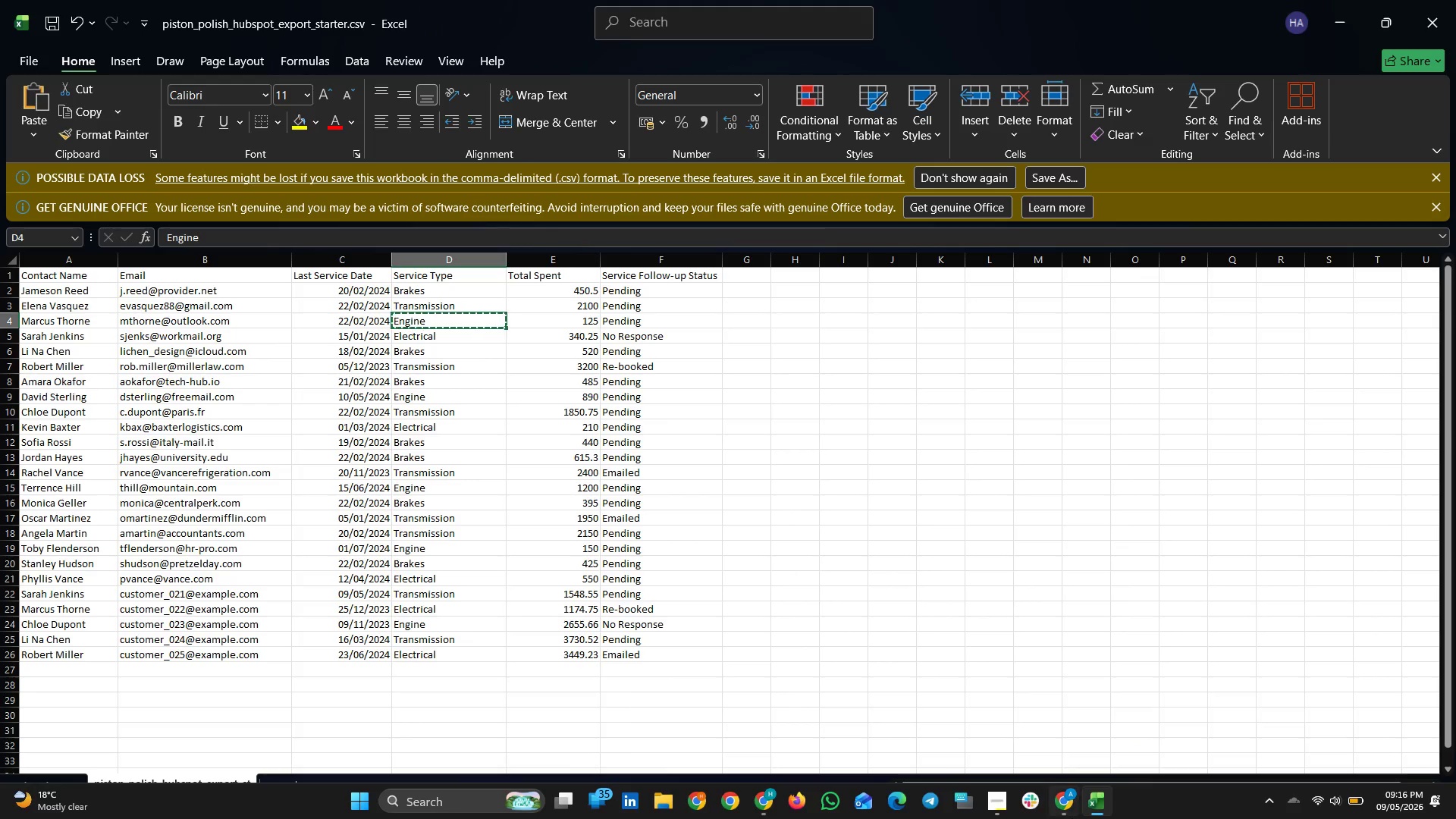 
left_click([1072, 818])
 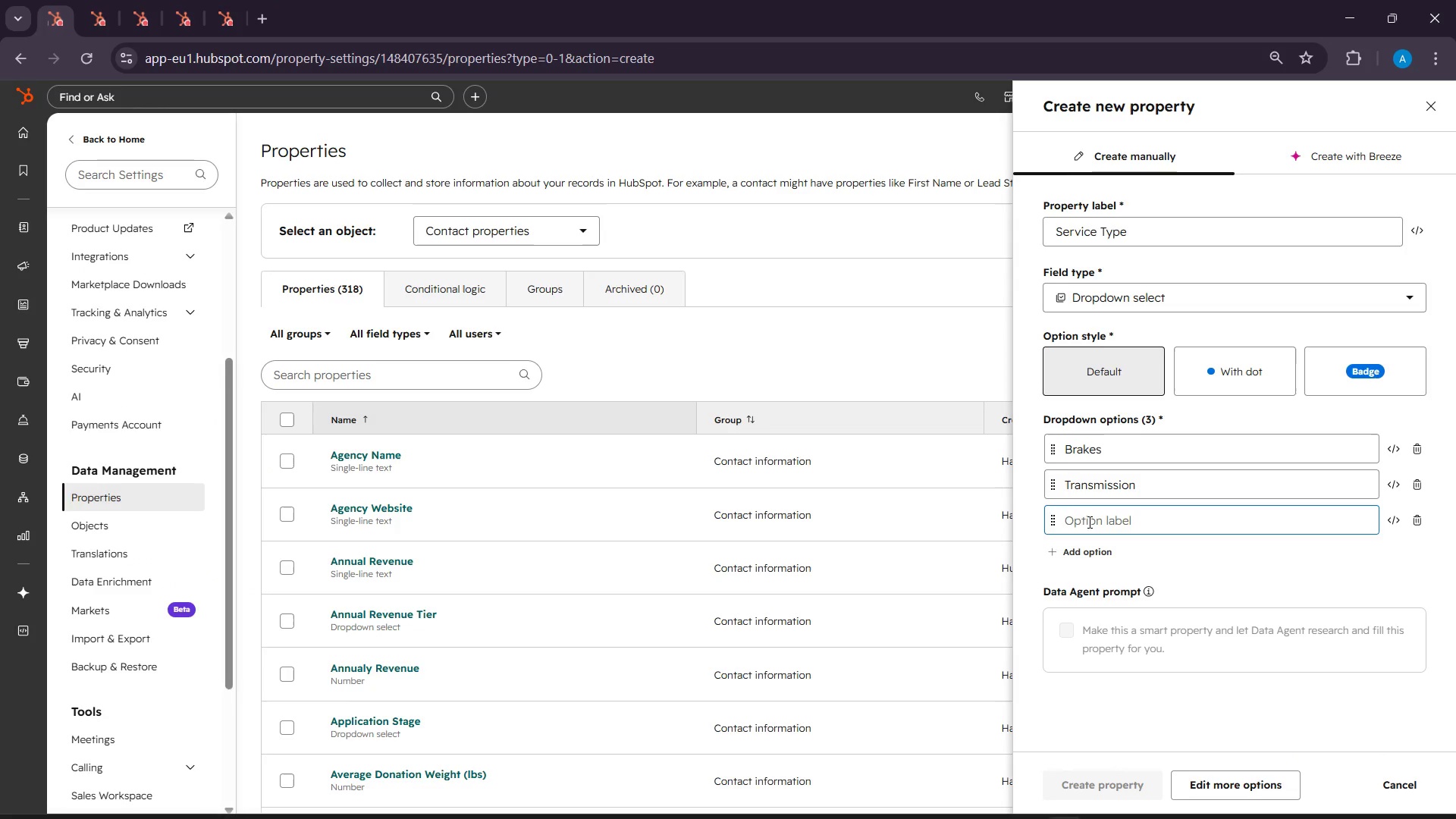 
right_click([1084, 509])
 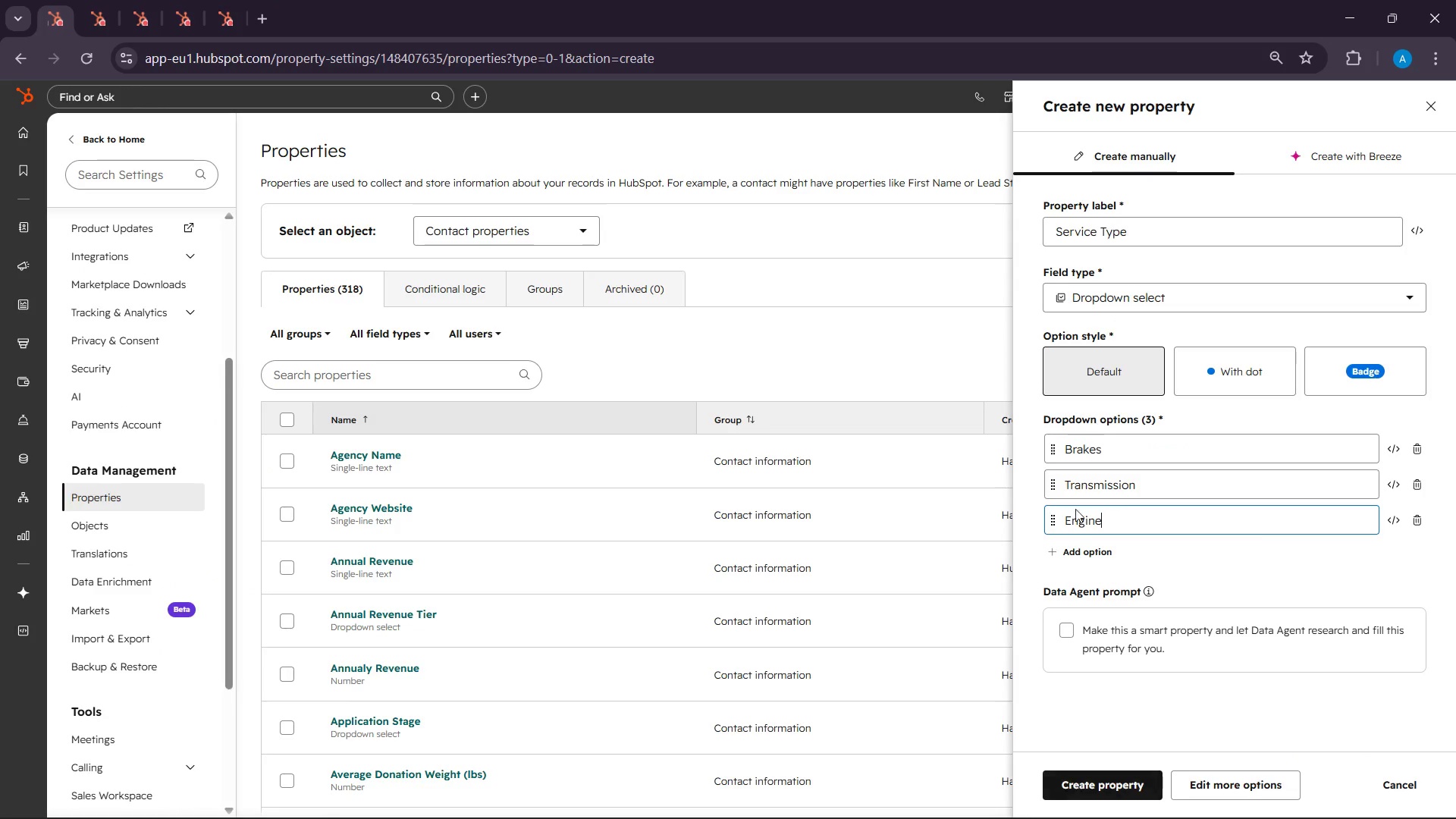 
left_click([1073, 554])
 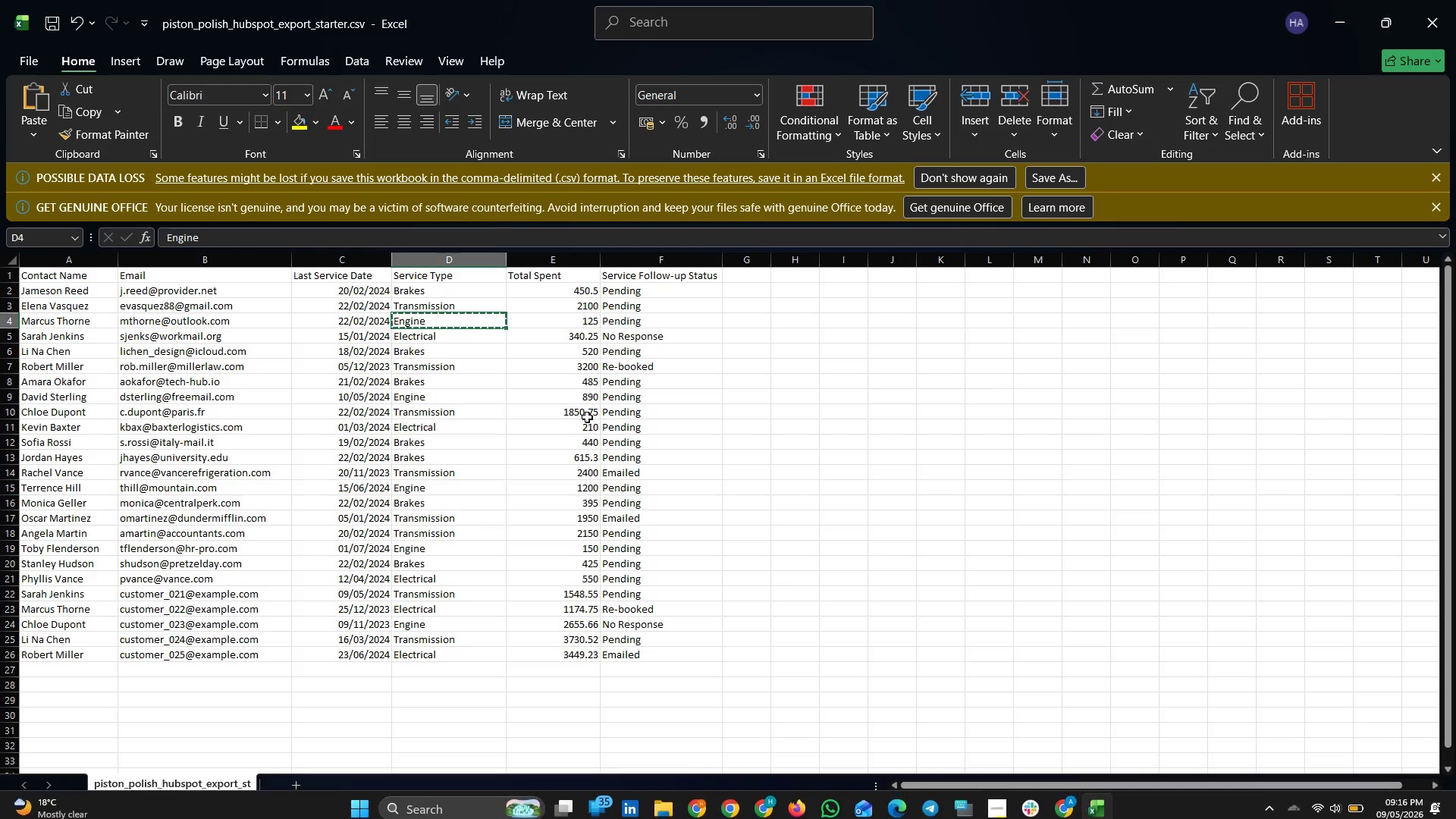 
left_click([433, 338])
 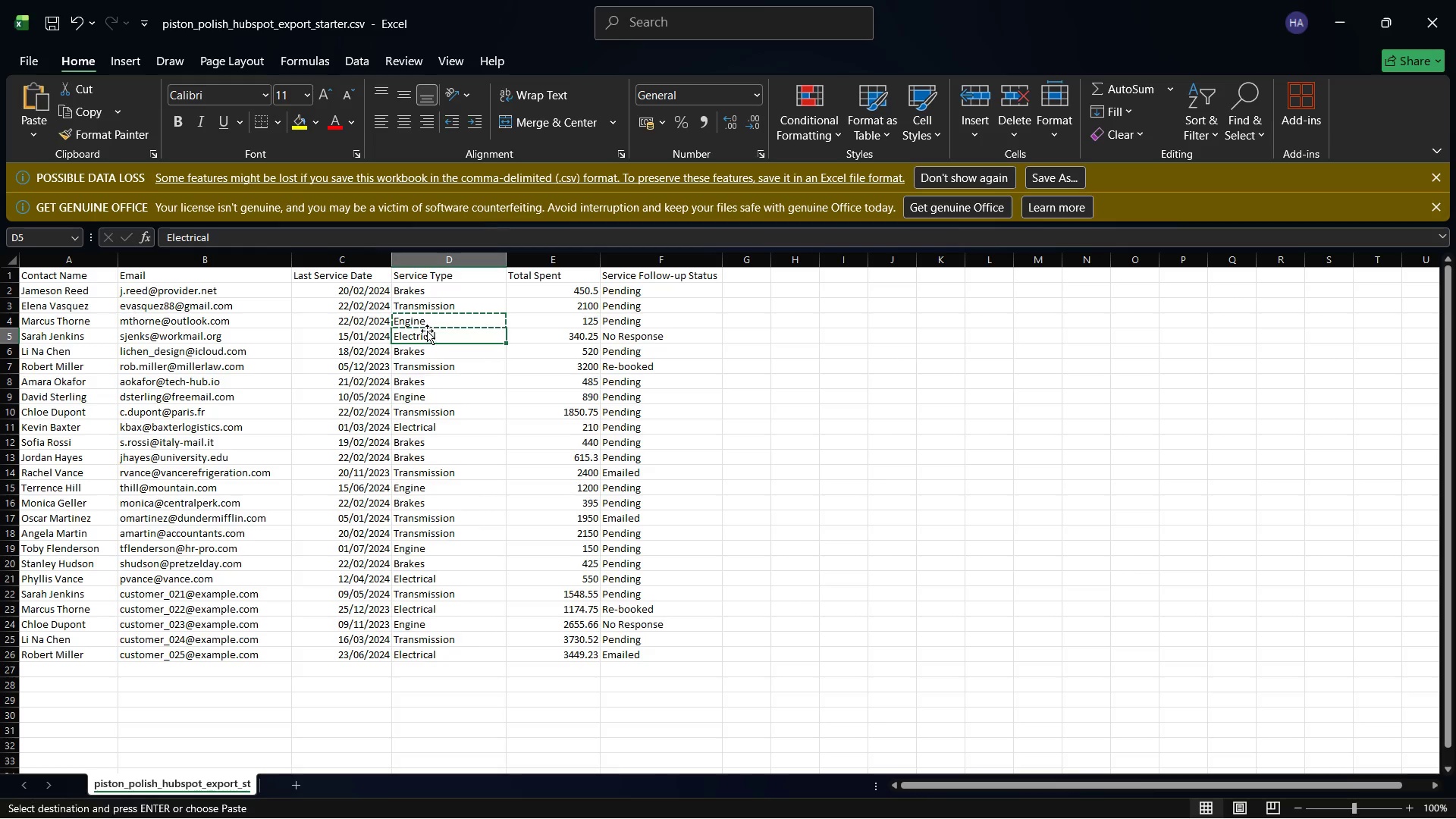 
right_click([427, 331])
 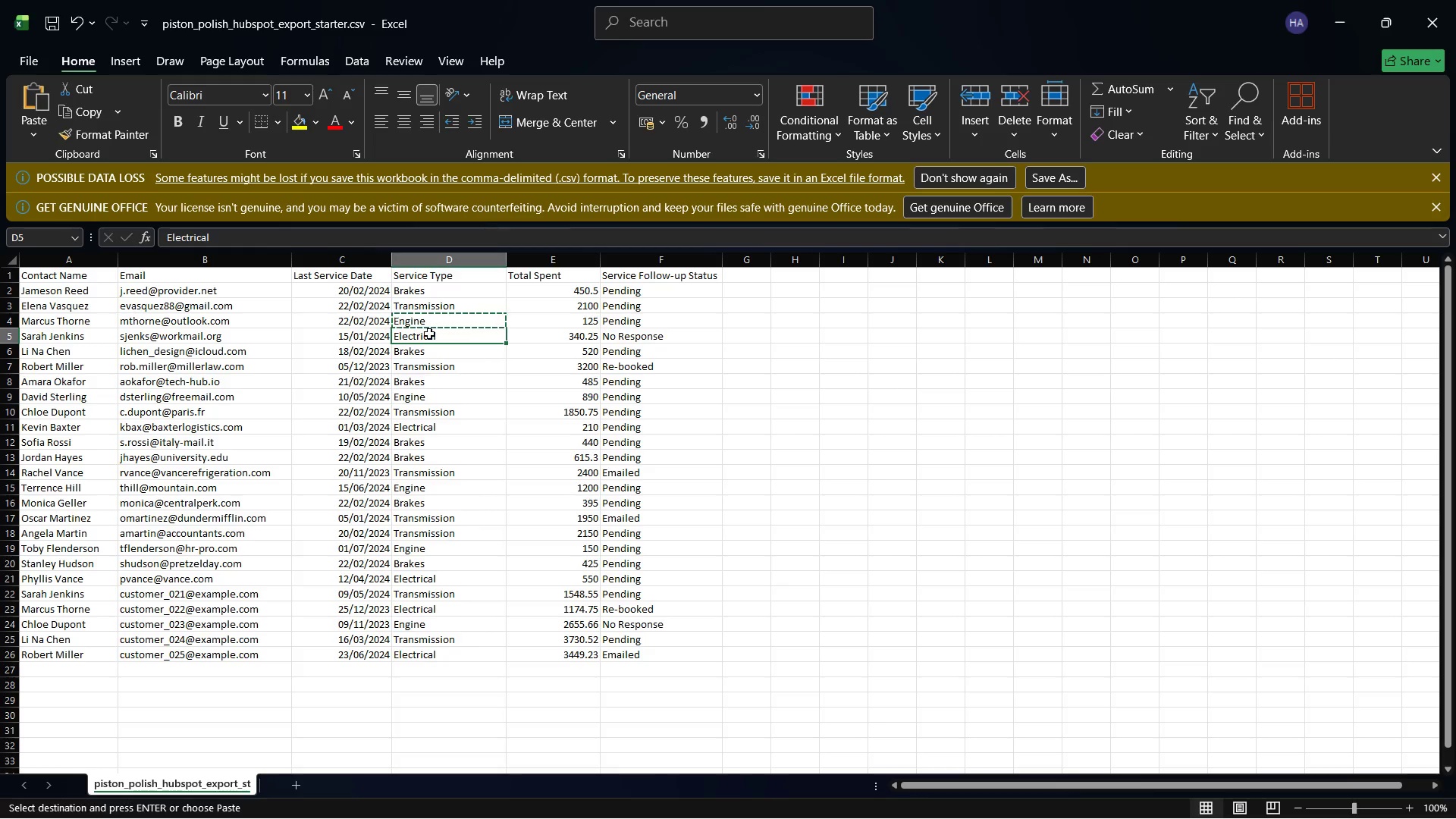 
left_click([429, 334])
 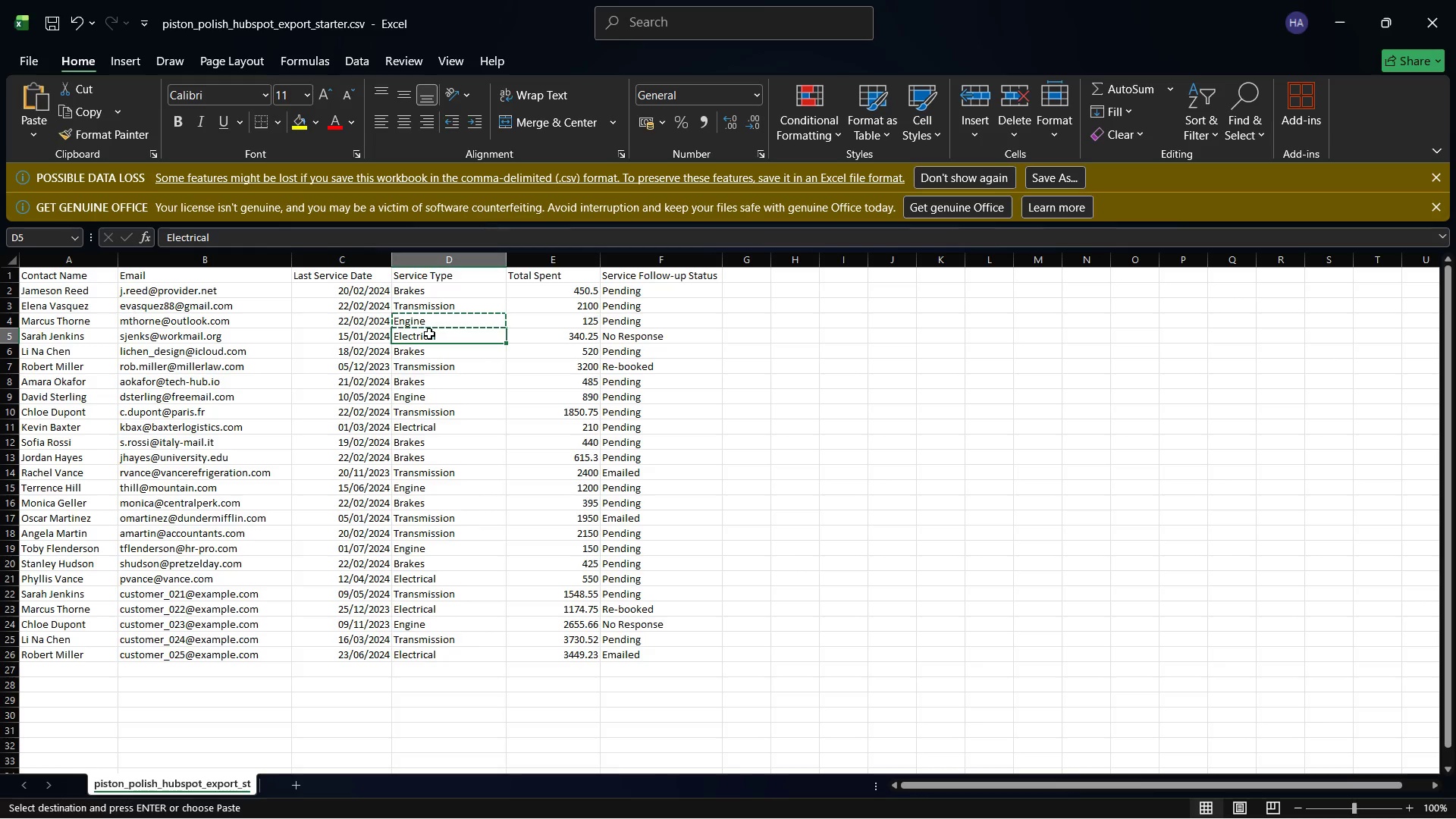 
right_click([429, 334])
 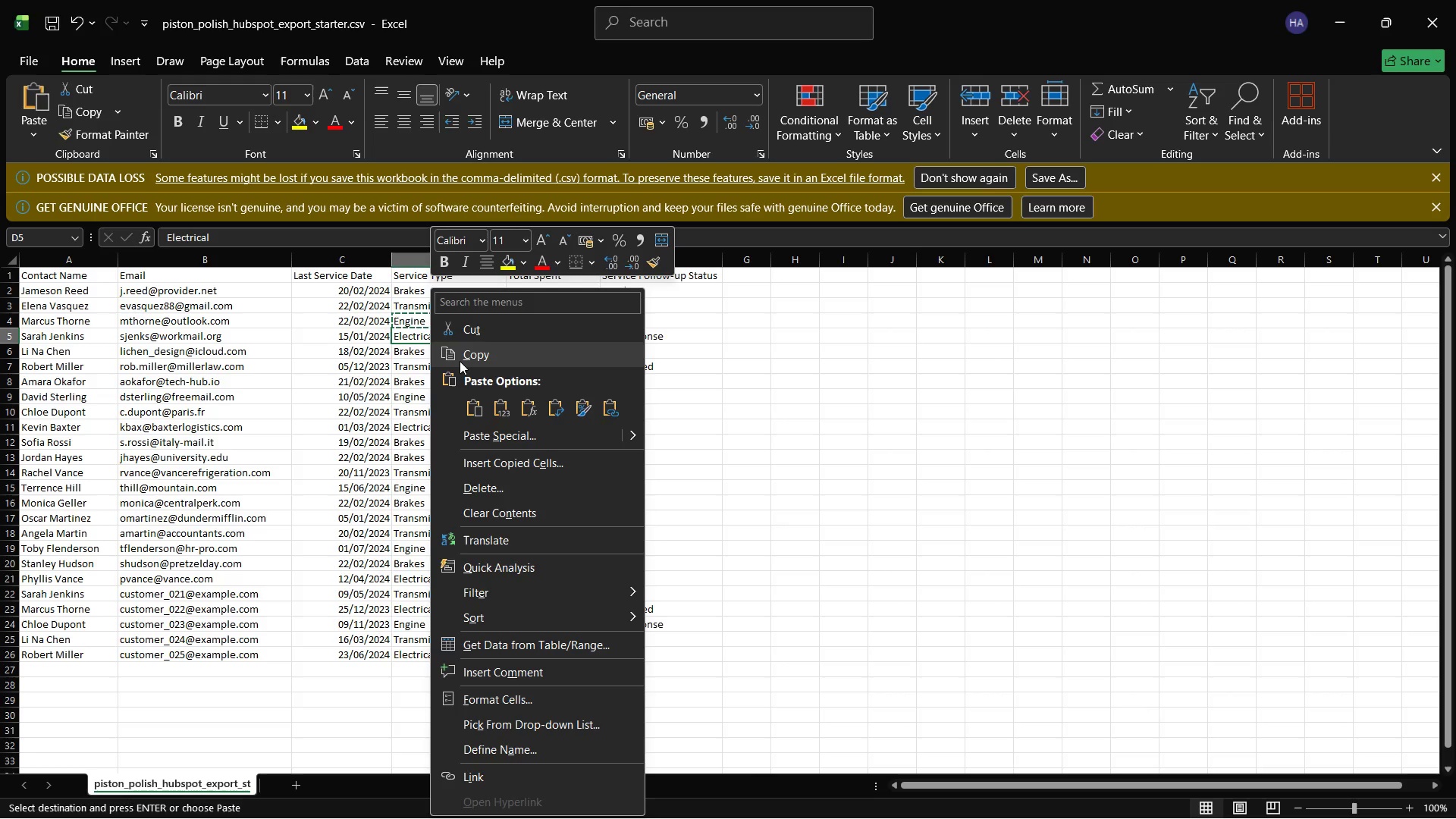 
left_click([460, 362])
 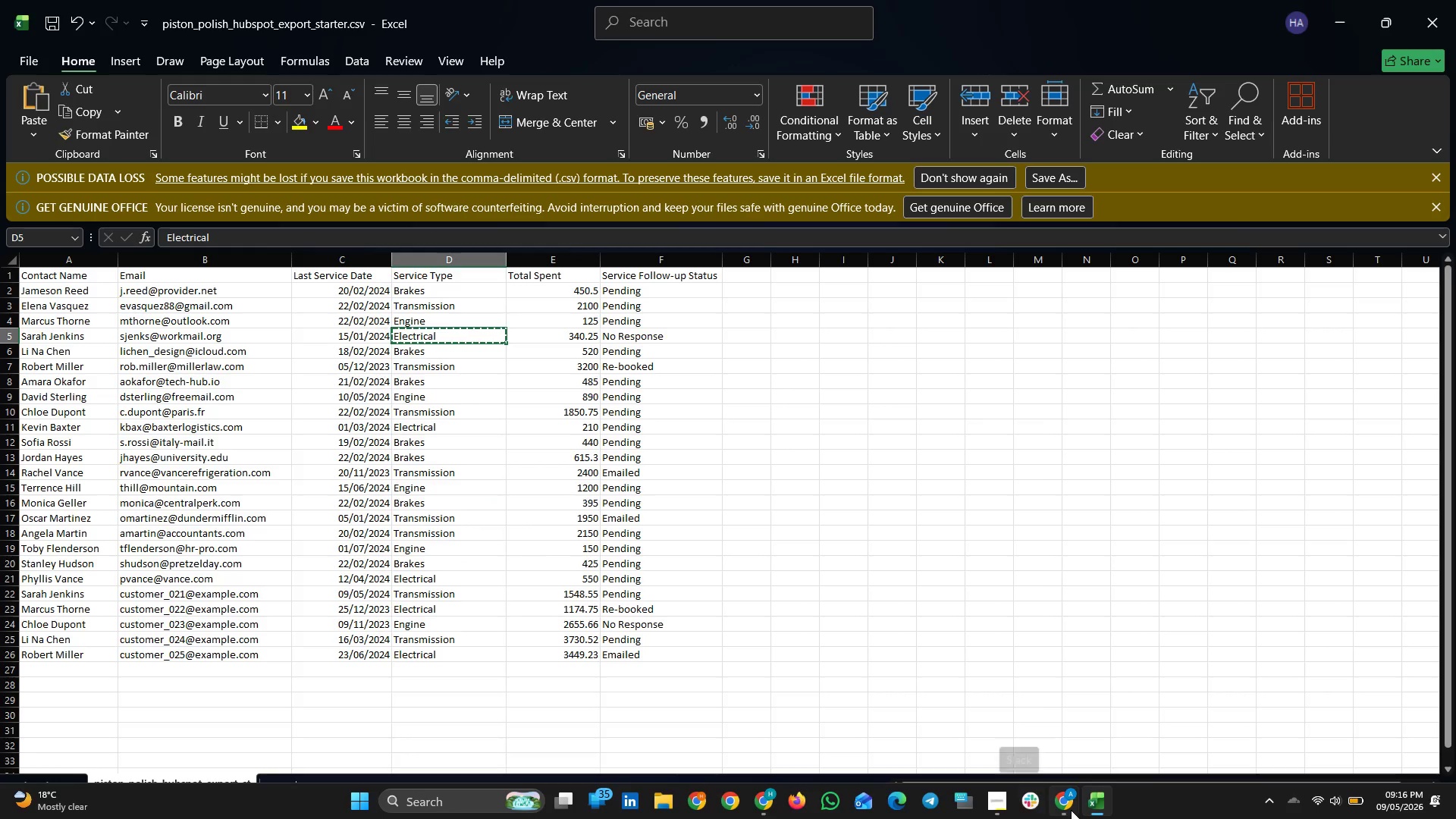 
left_click([1071, 810])
 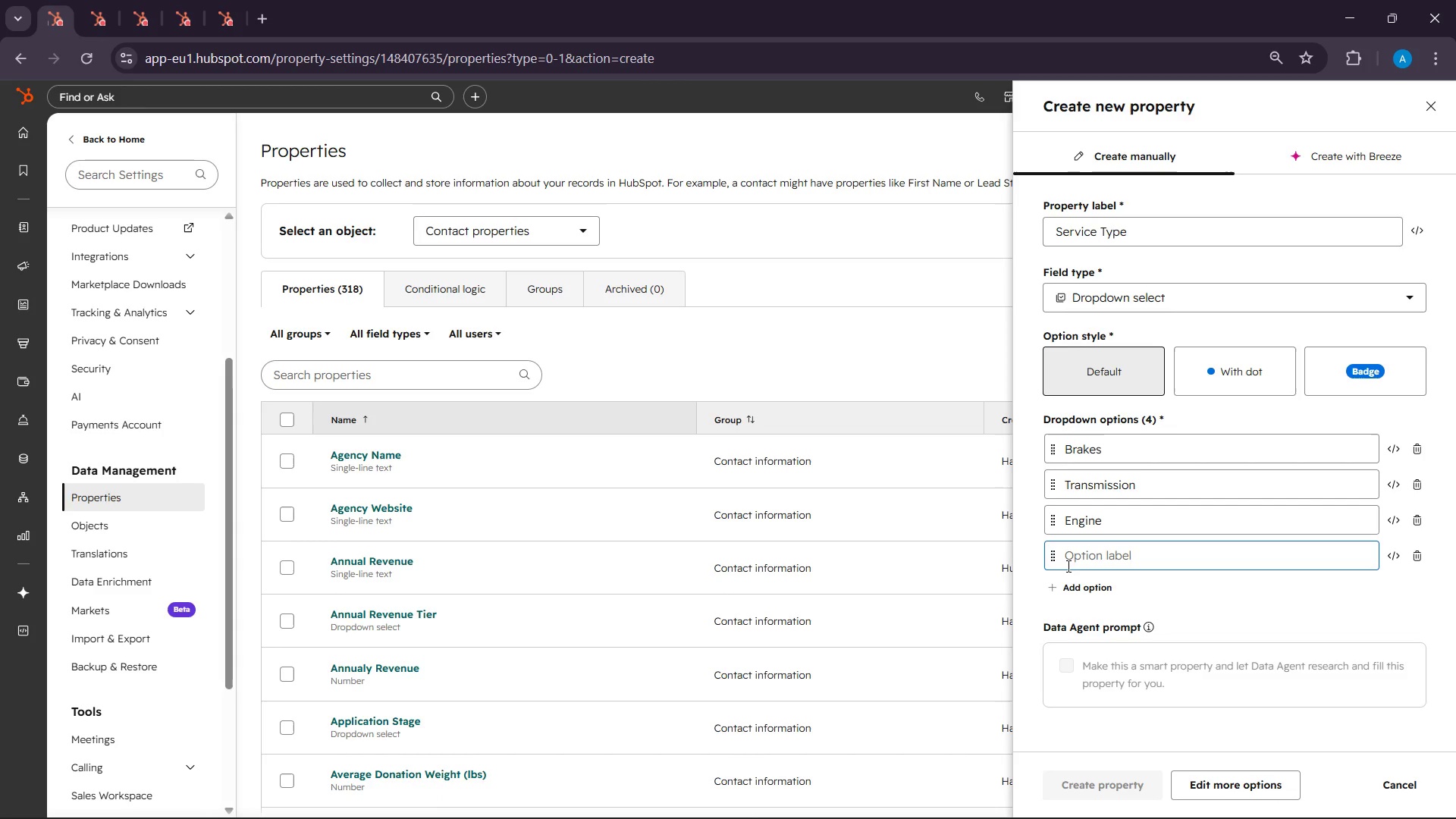 
right_click([1074, 560])
 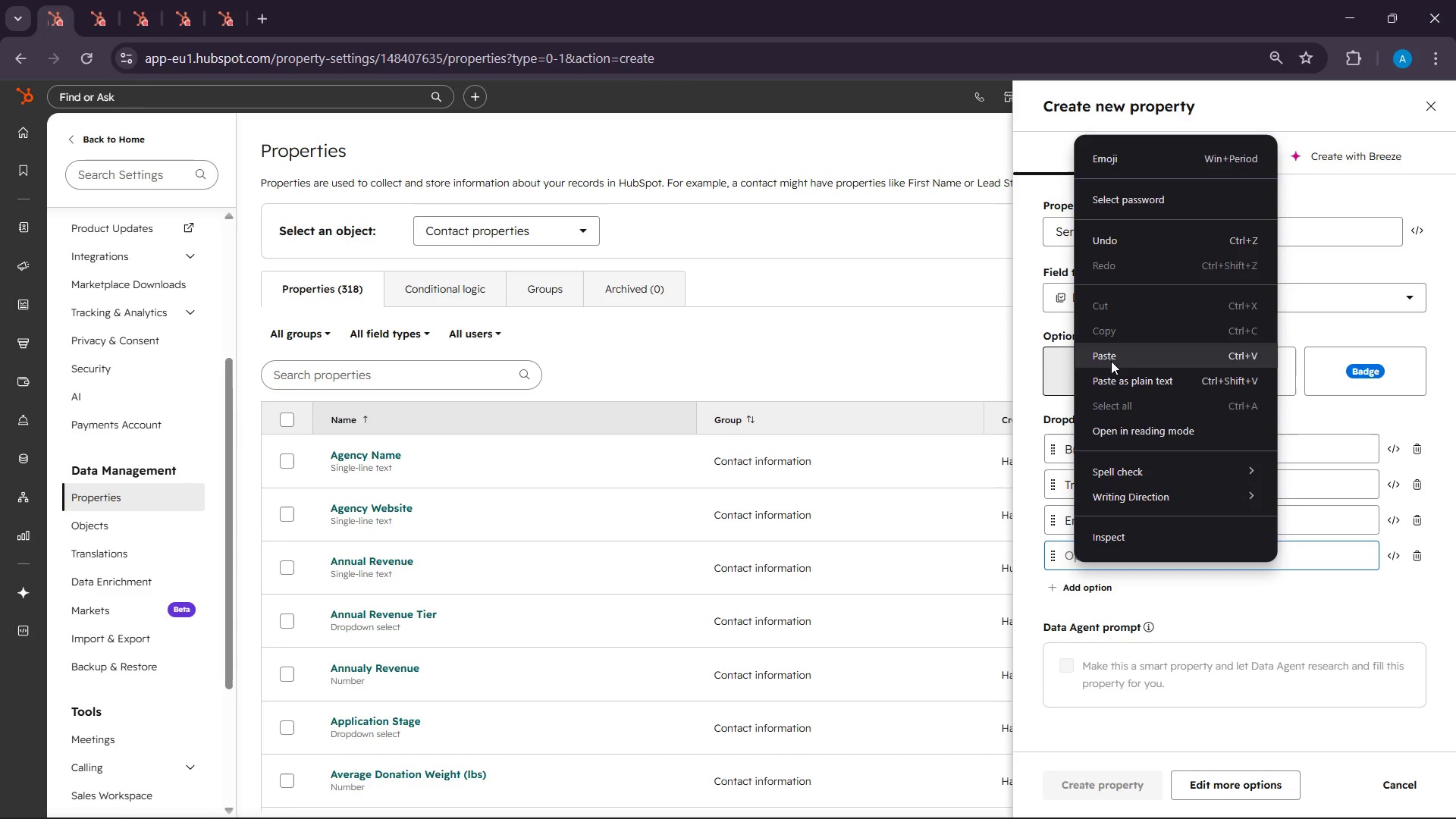 
left_click([1111, 353])
 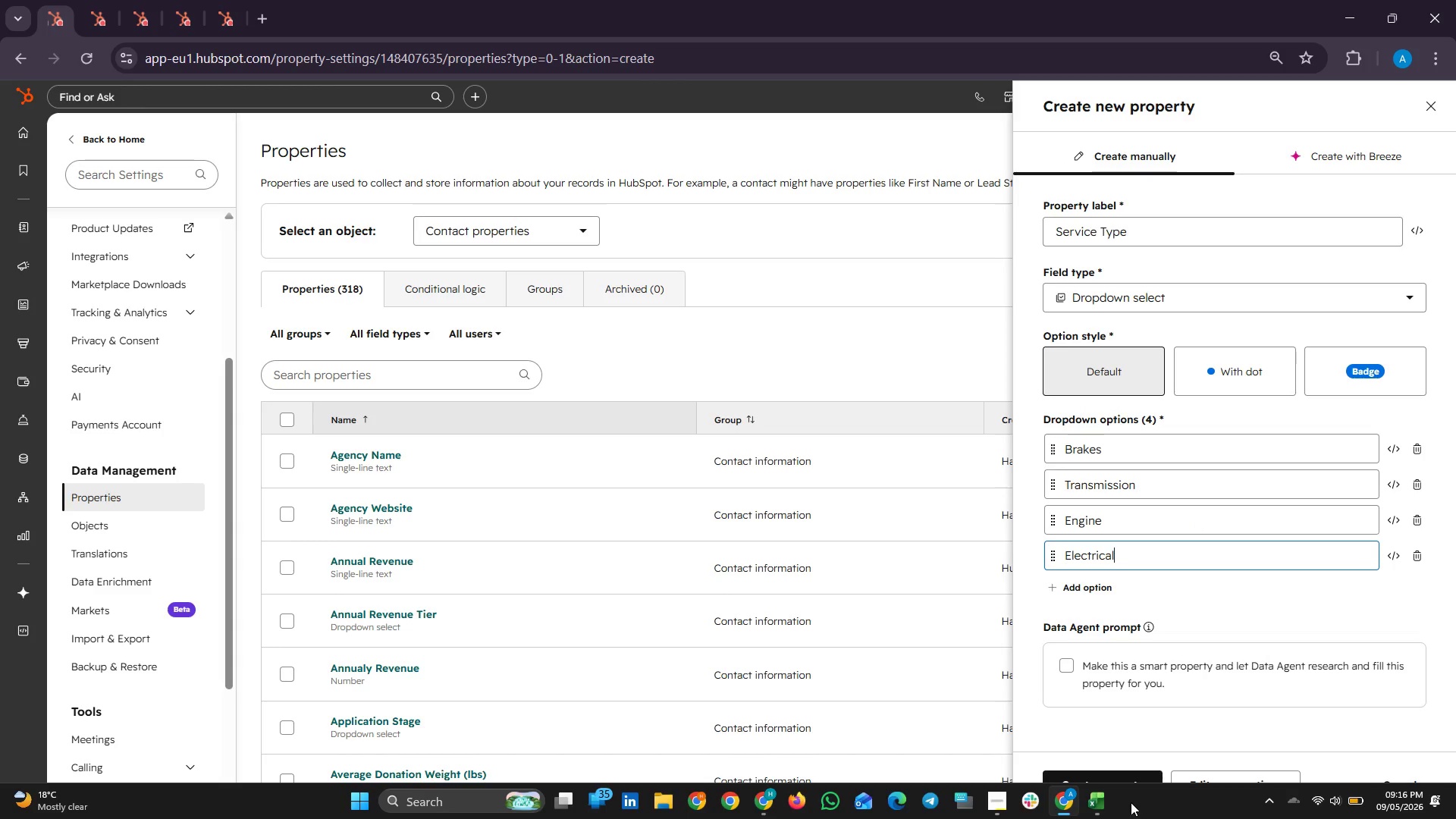 
left_click([1107, 802])
 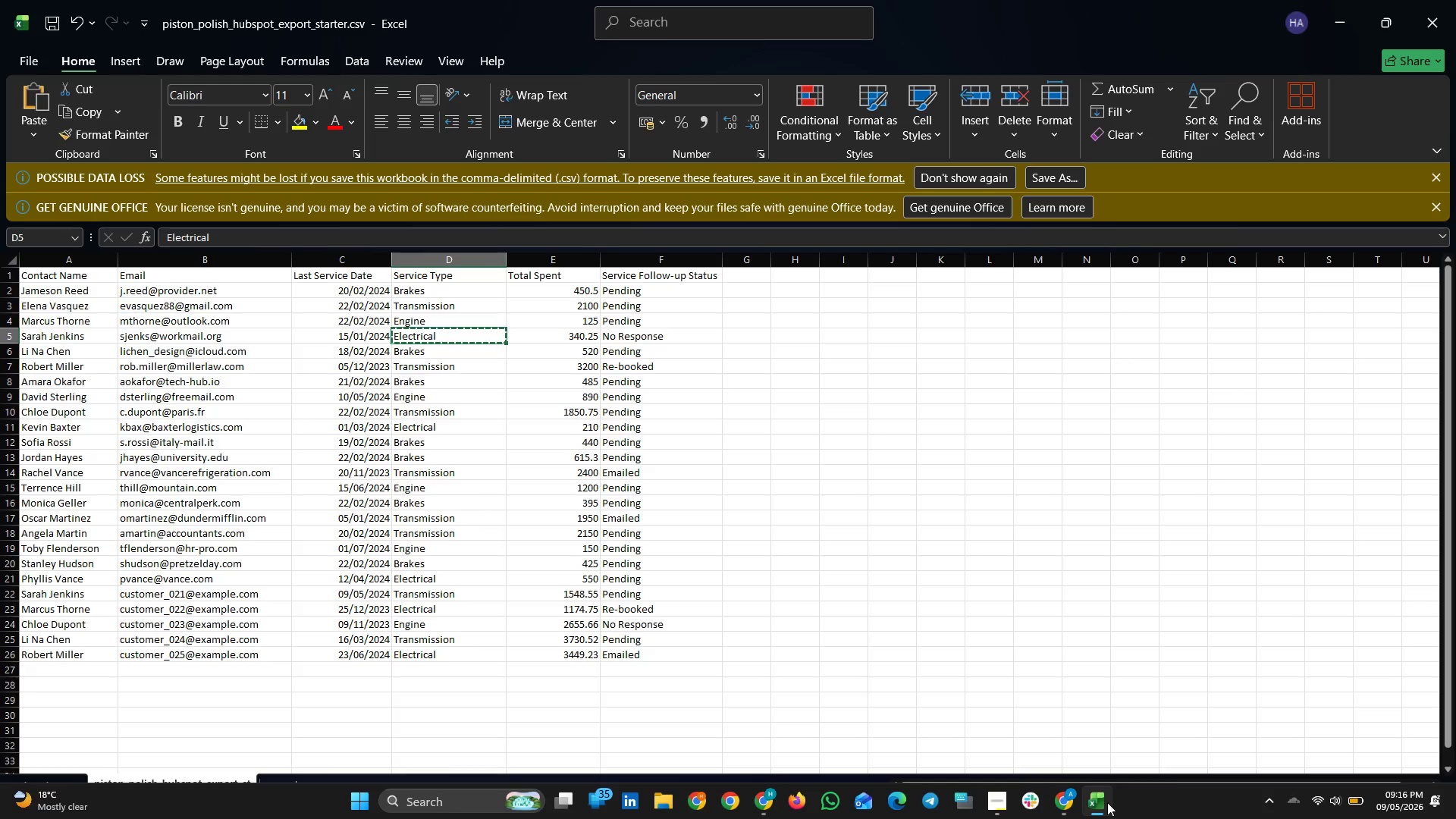 
left_click([1107, 802])
 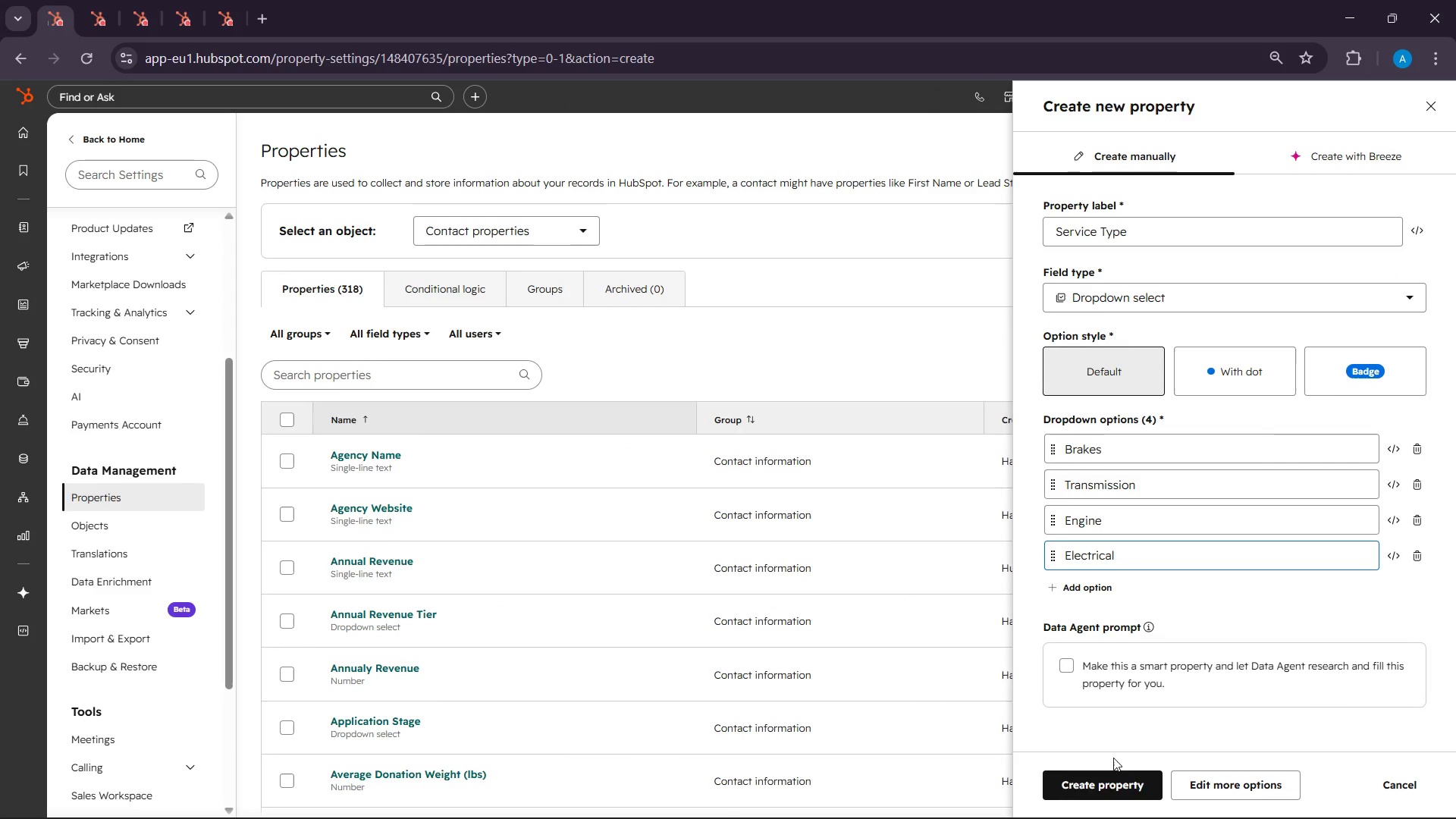 
left_click([1108, 776])
 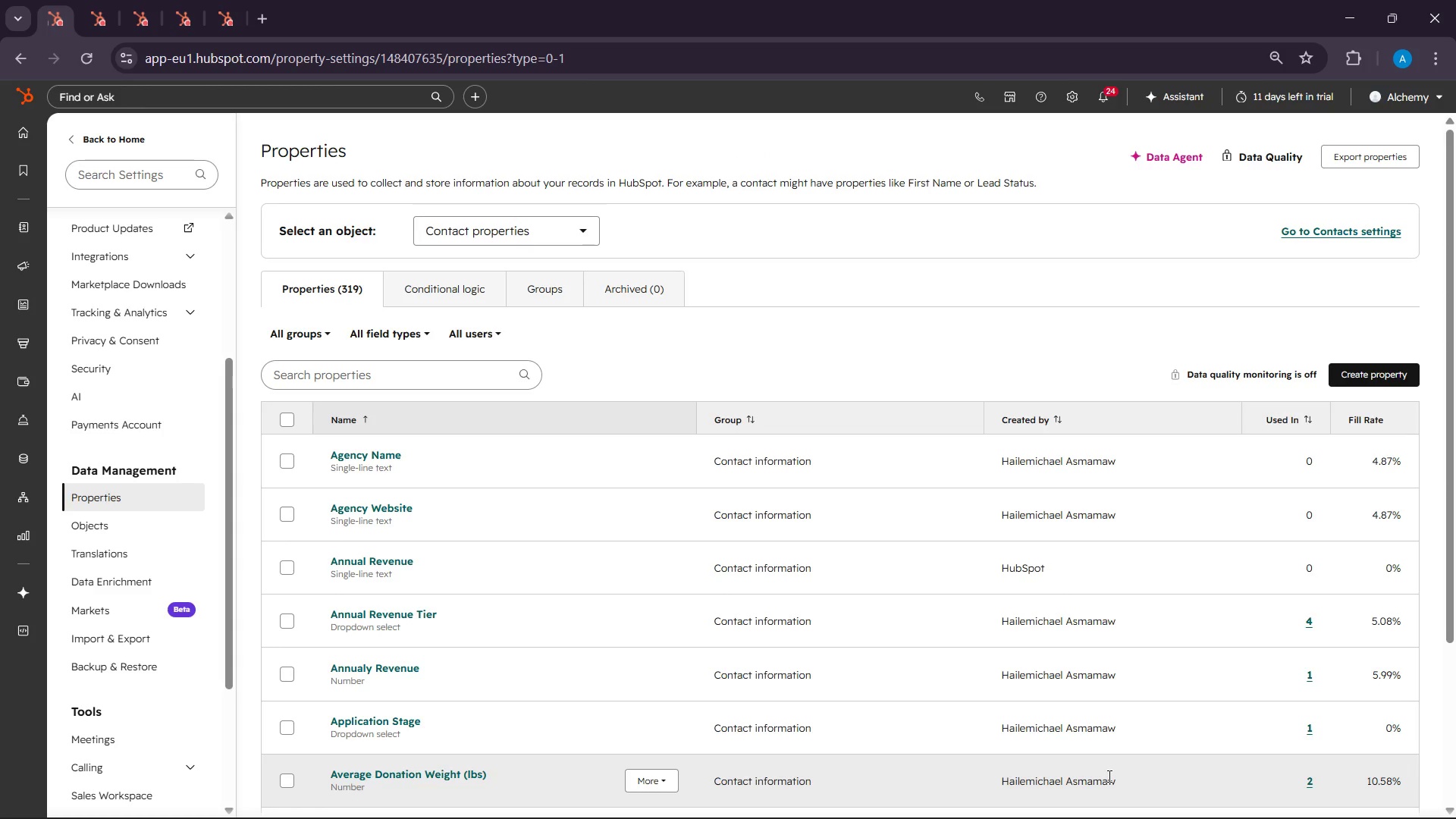 
wait(29.2)
 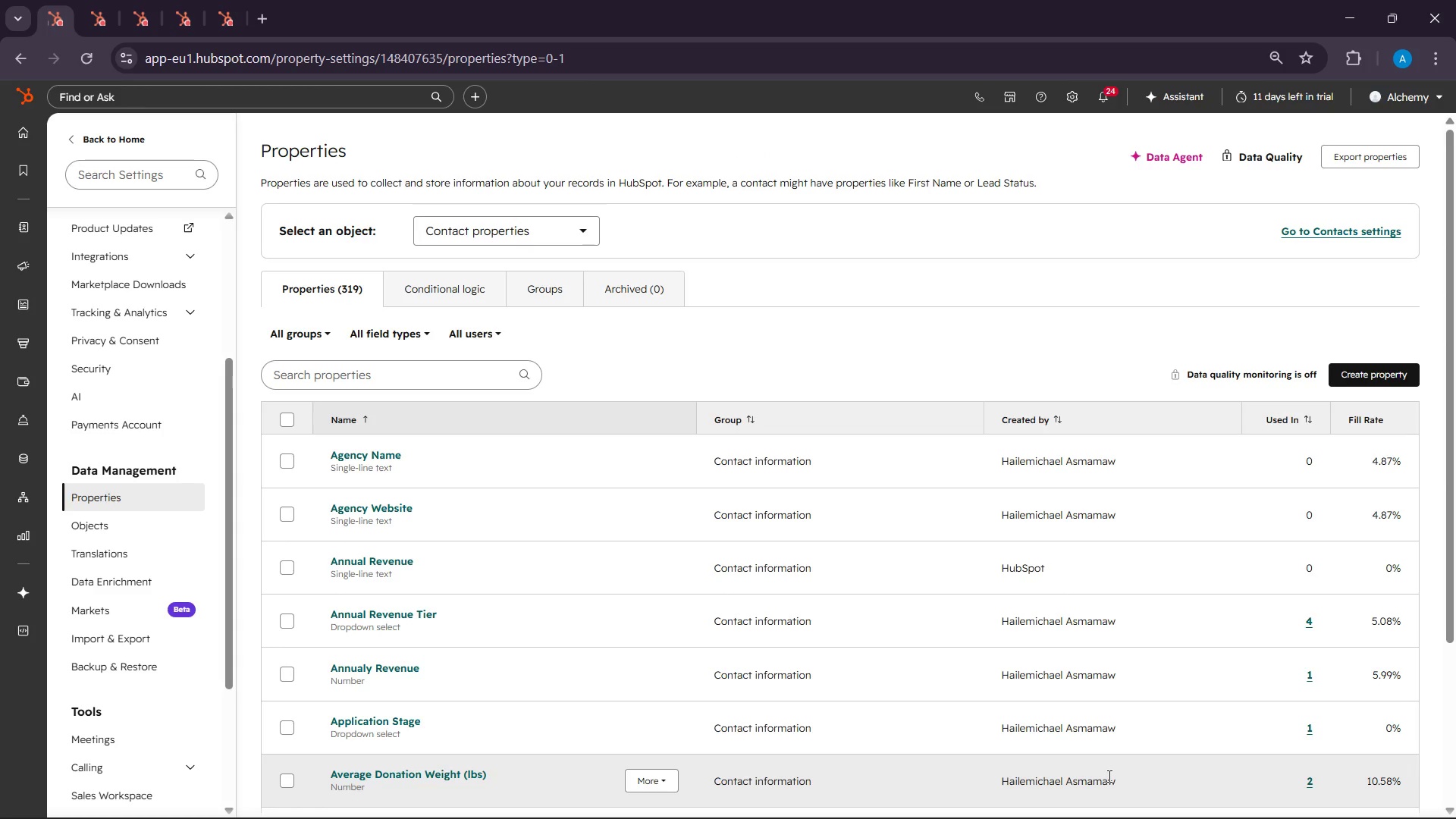 
scroll: coordinate [1112, 726], scroll_direction: none, amount: 0.0
 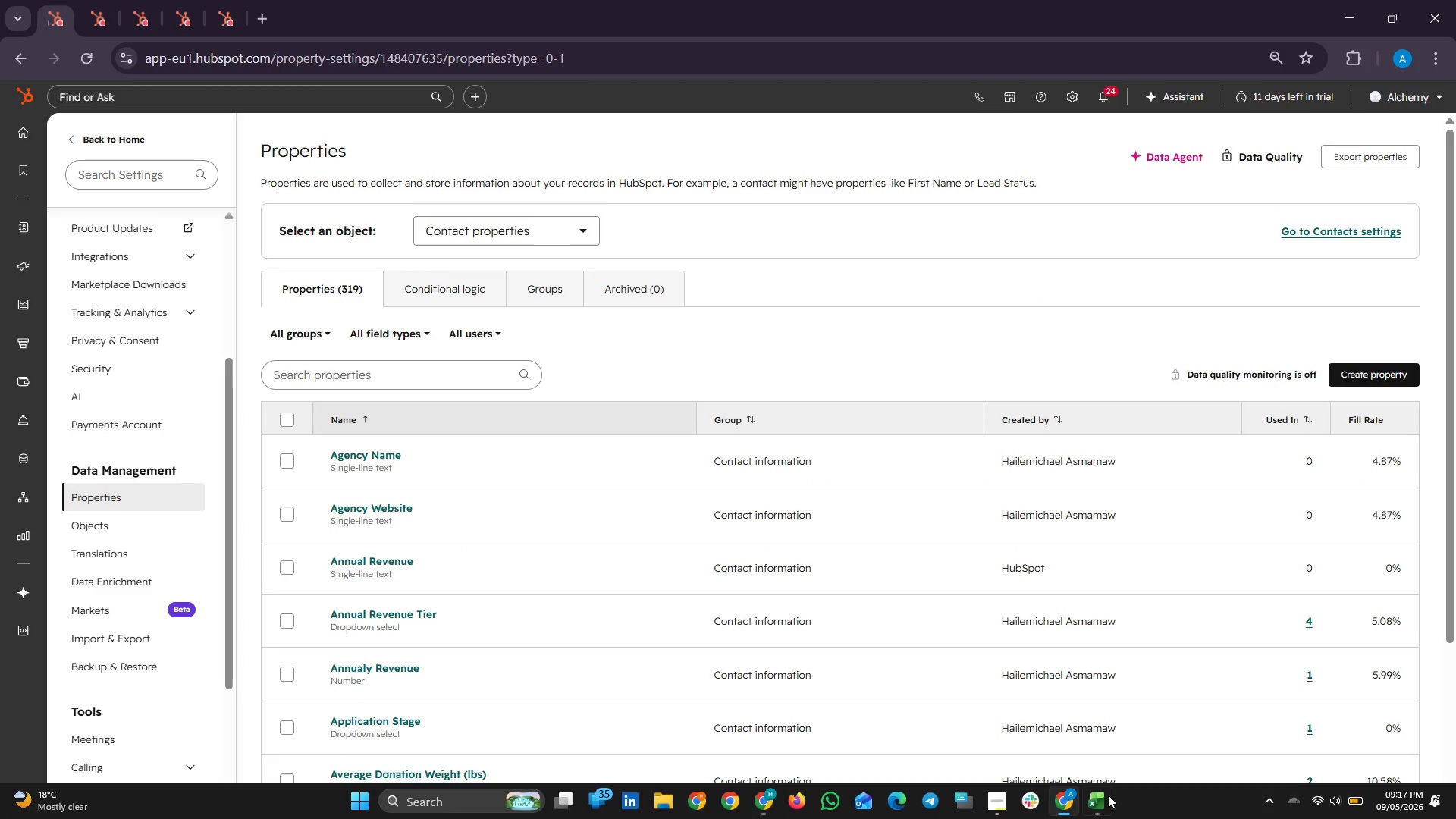 
left_click([1103, 804])
 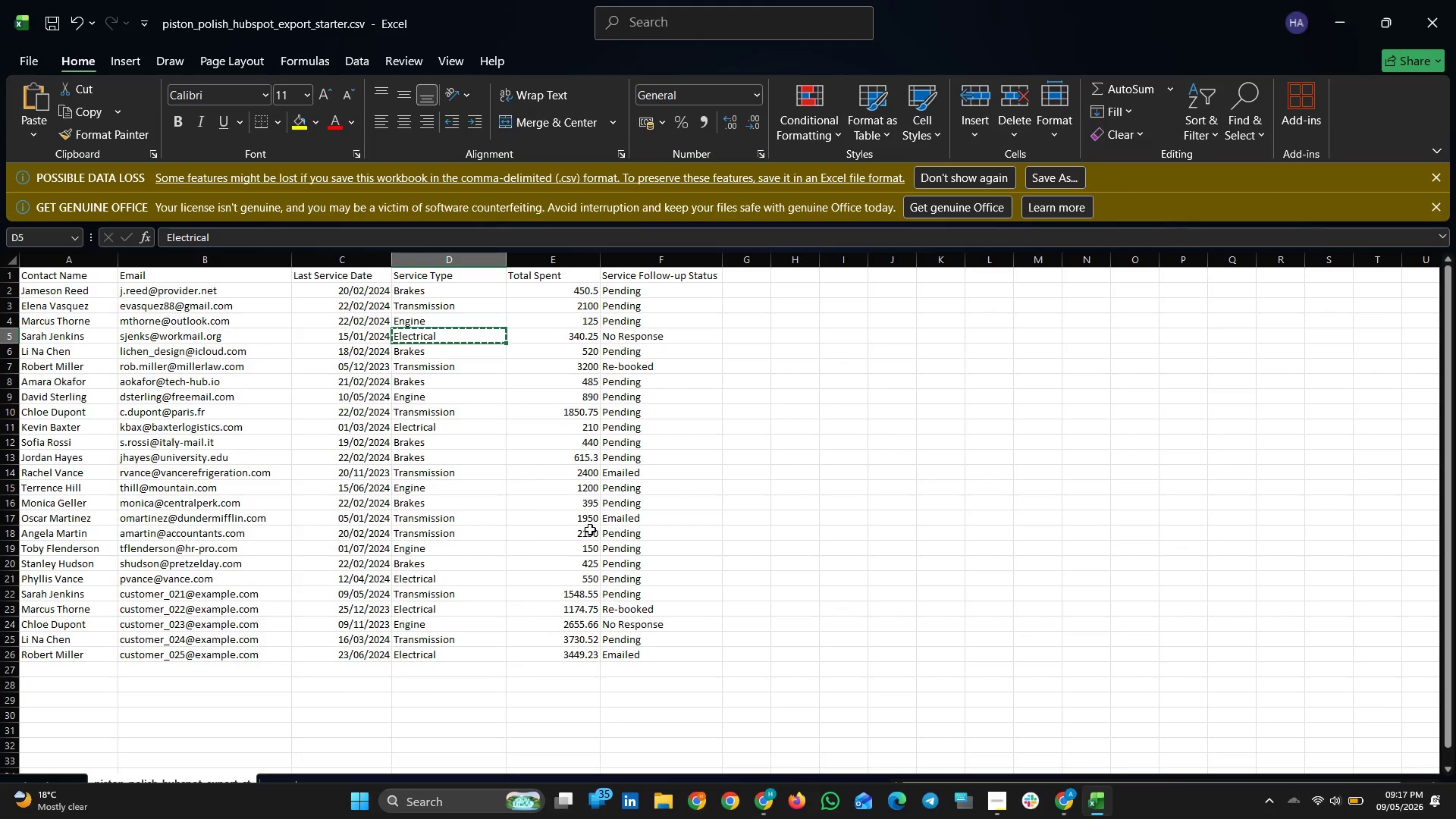 
scroll: coordinate [531, 435], scroll_direction: up, amount: 4.0
 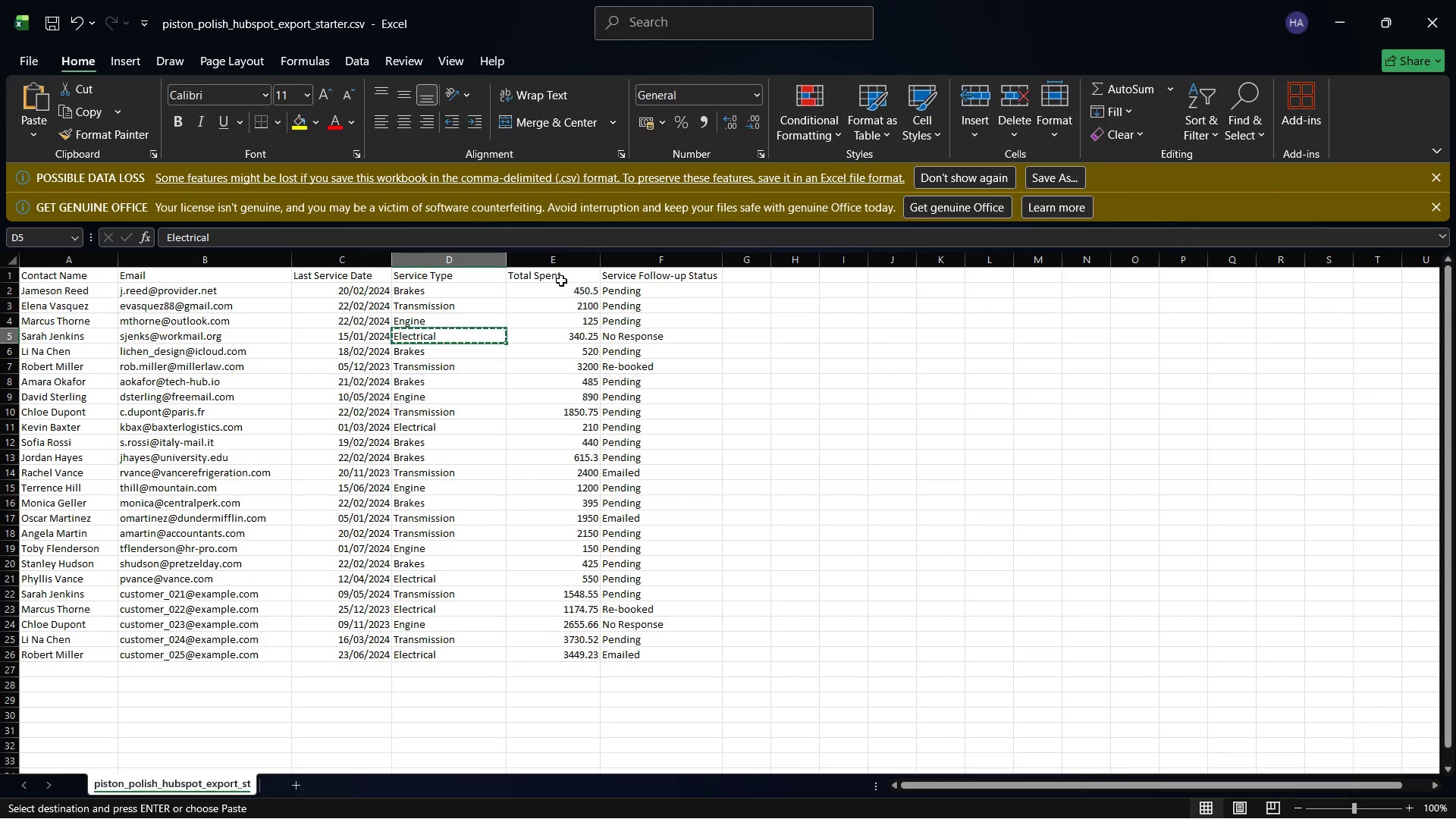 
left_click([559, 280])
 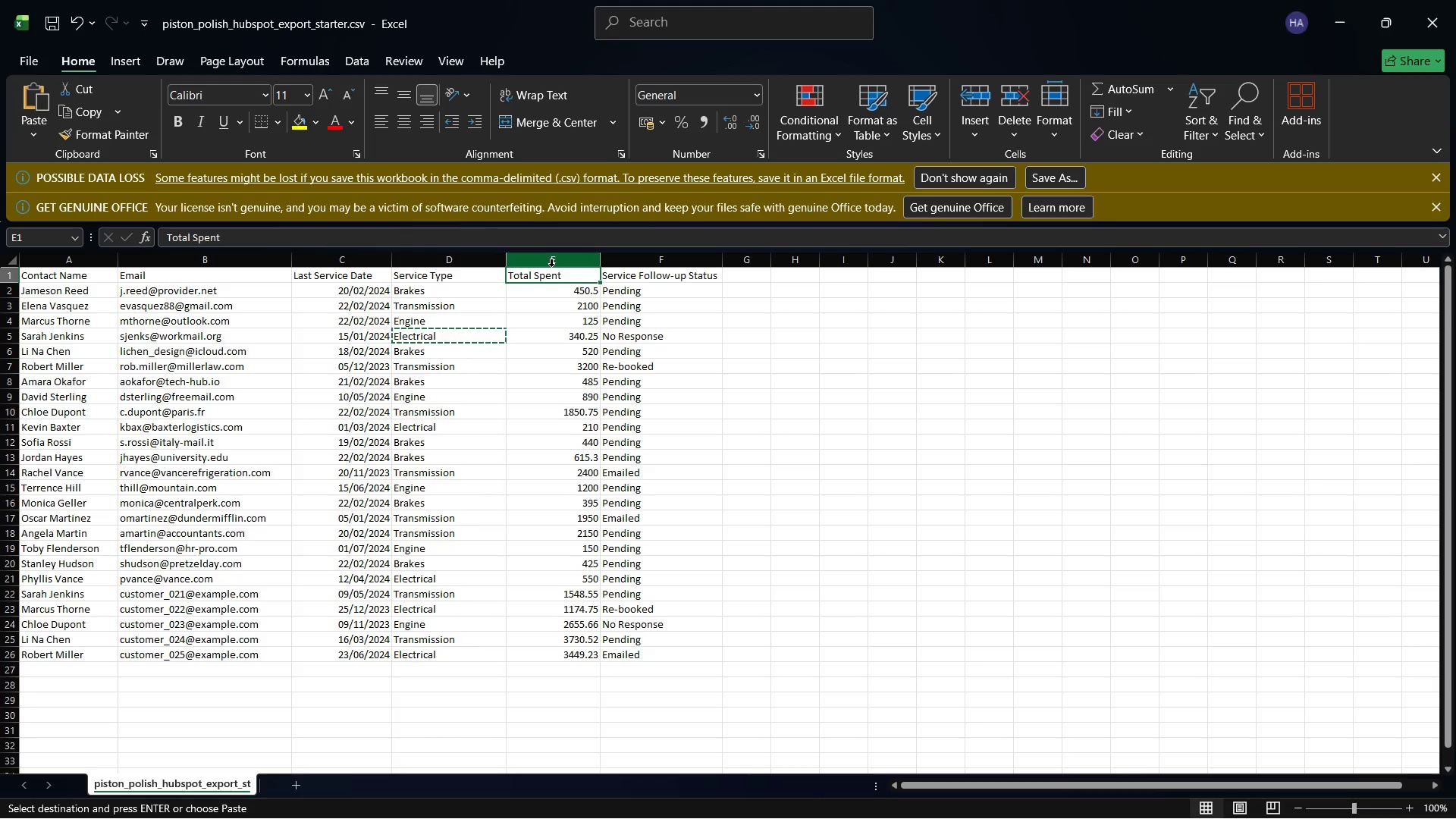 
right_click([555, 269])
 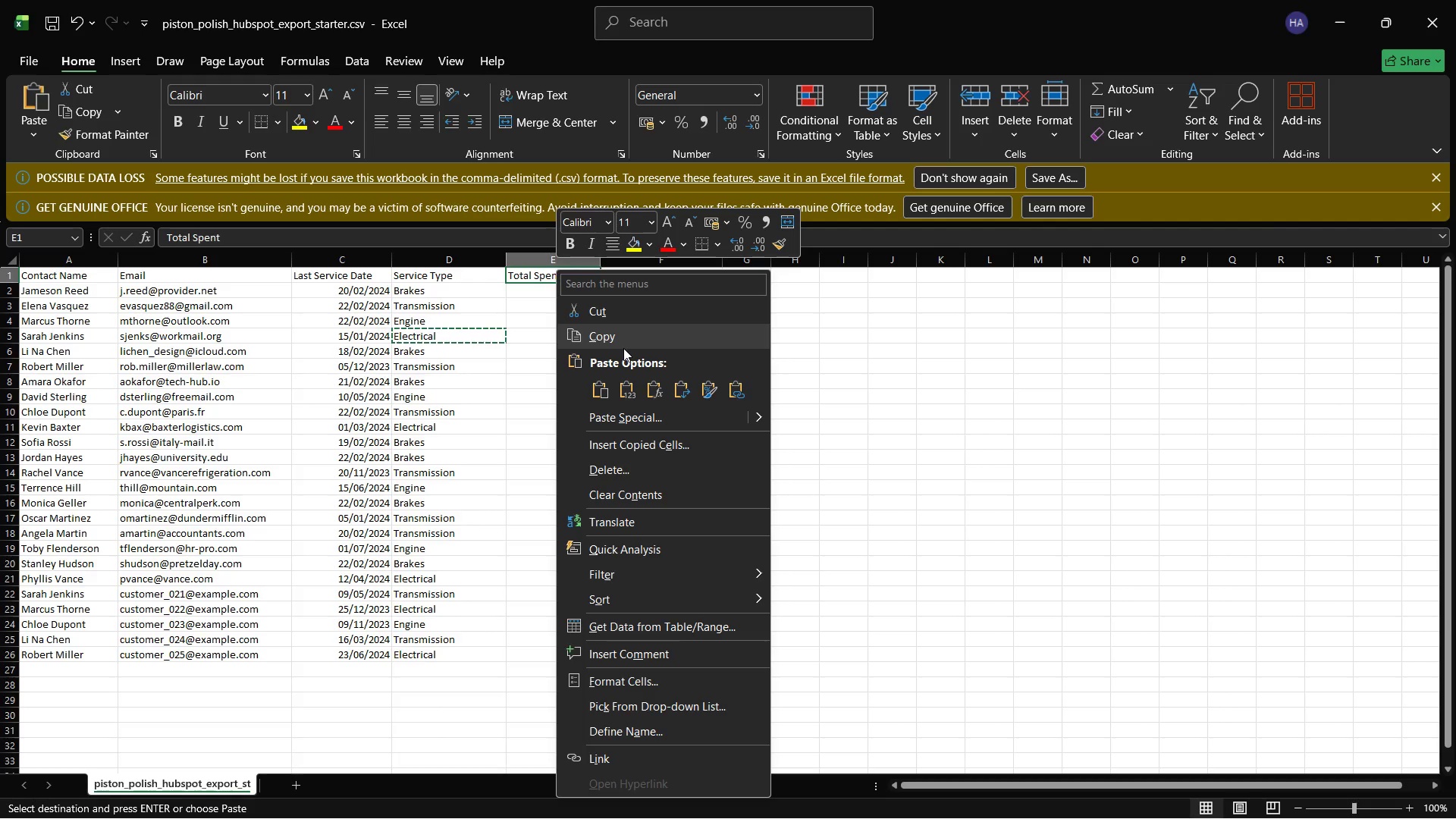 
left_click([621, 328])
 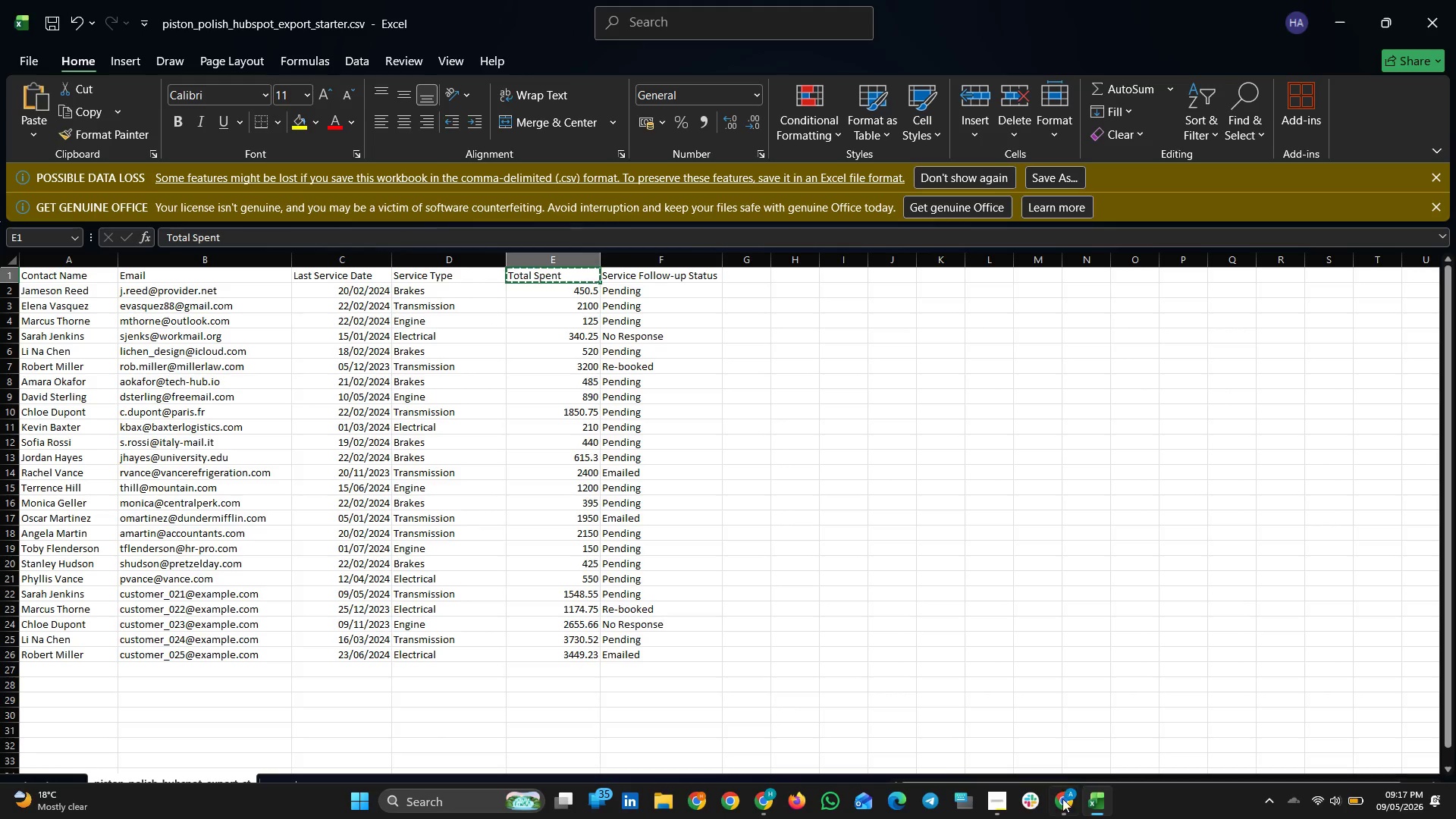 
left_click([1062, 802])
 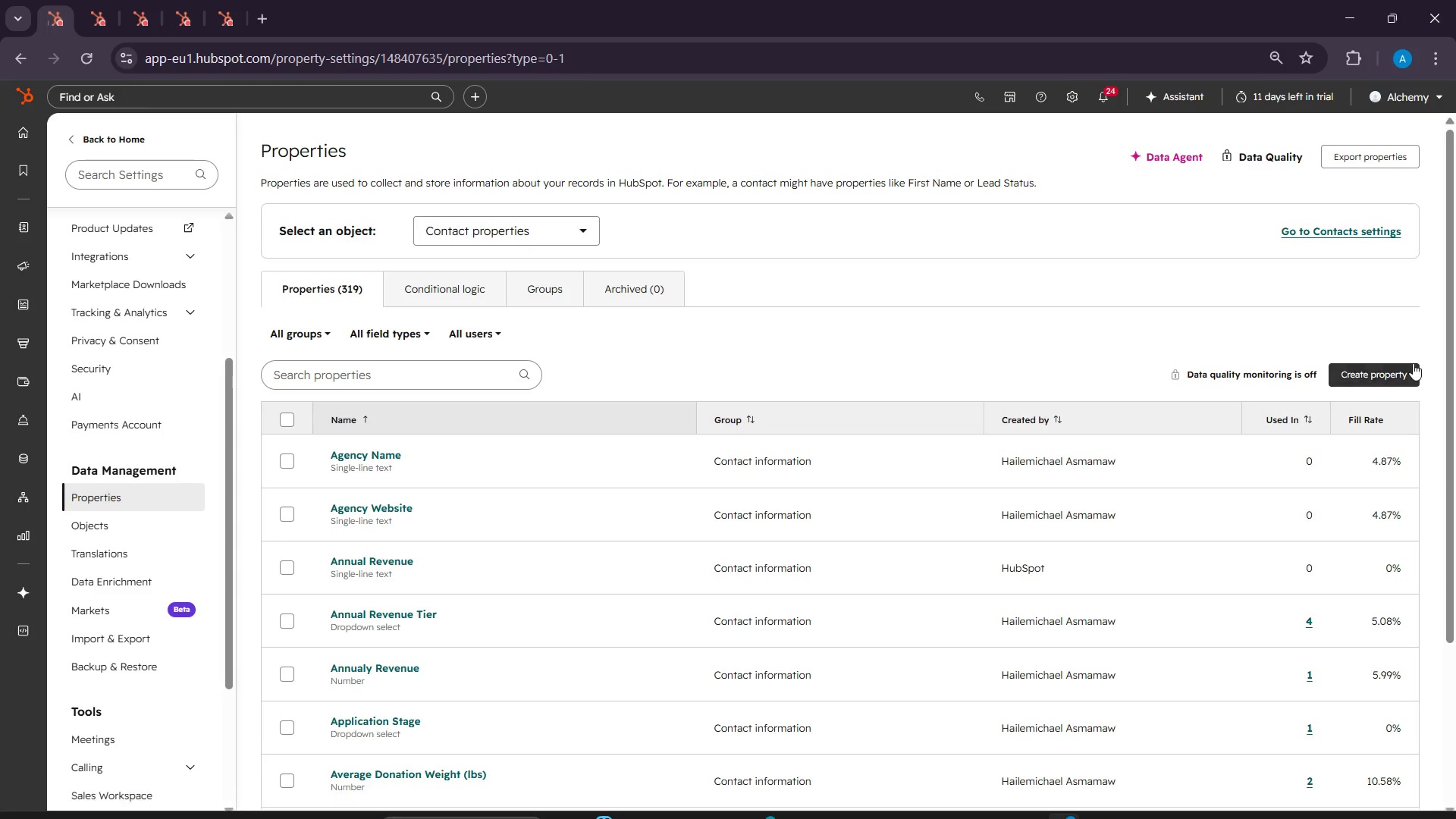 
left_click([1413, 363])
 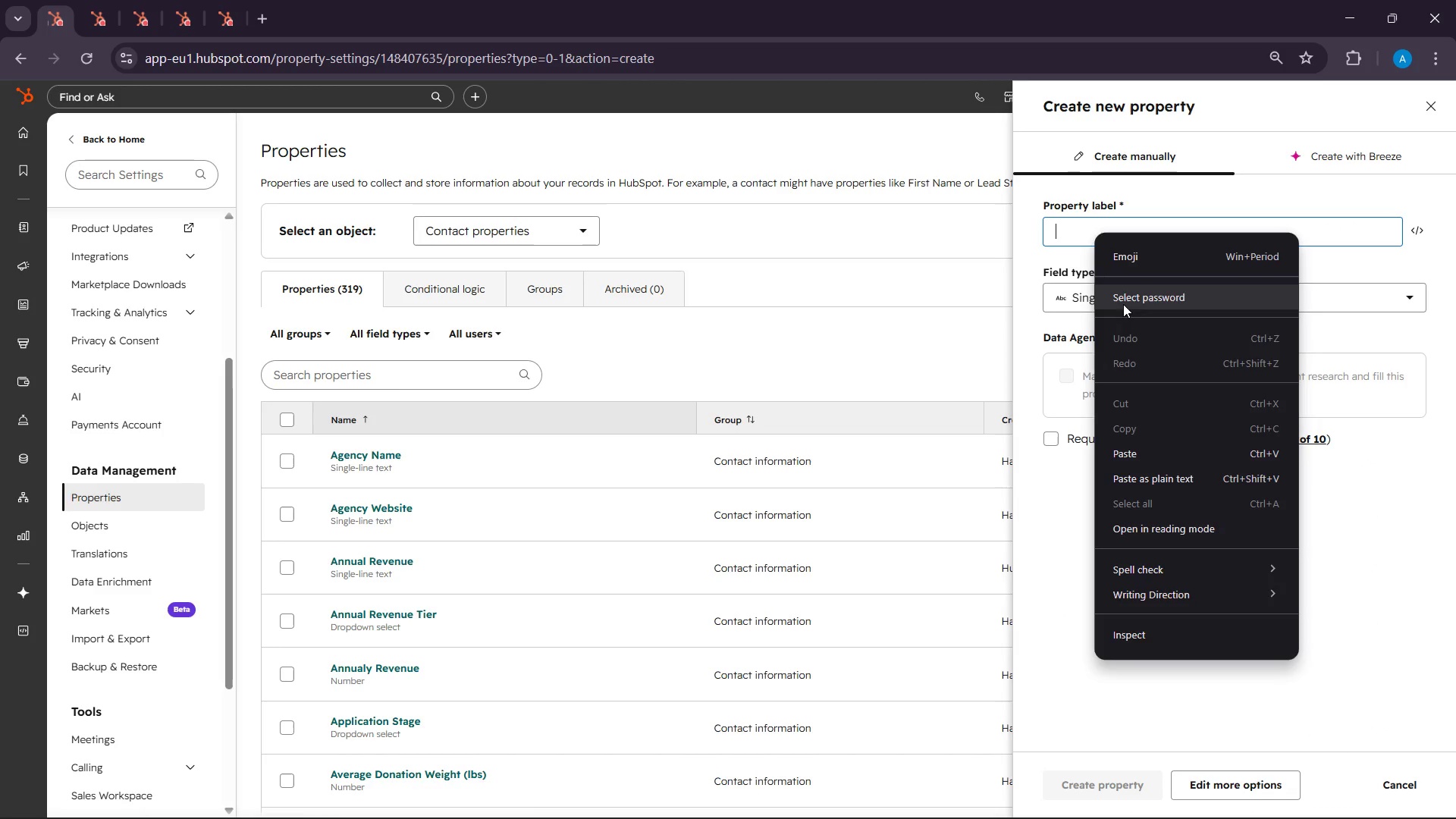 
left_click([1148, 444])
 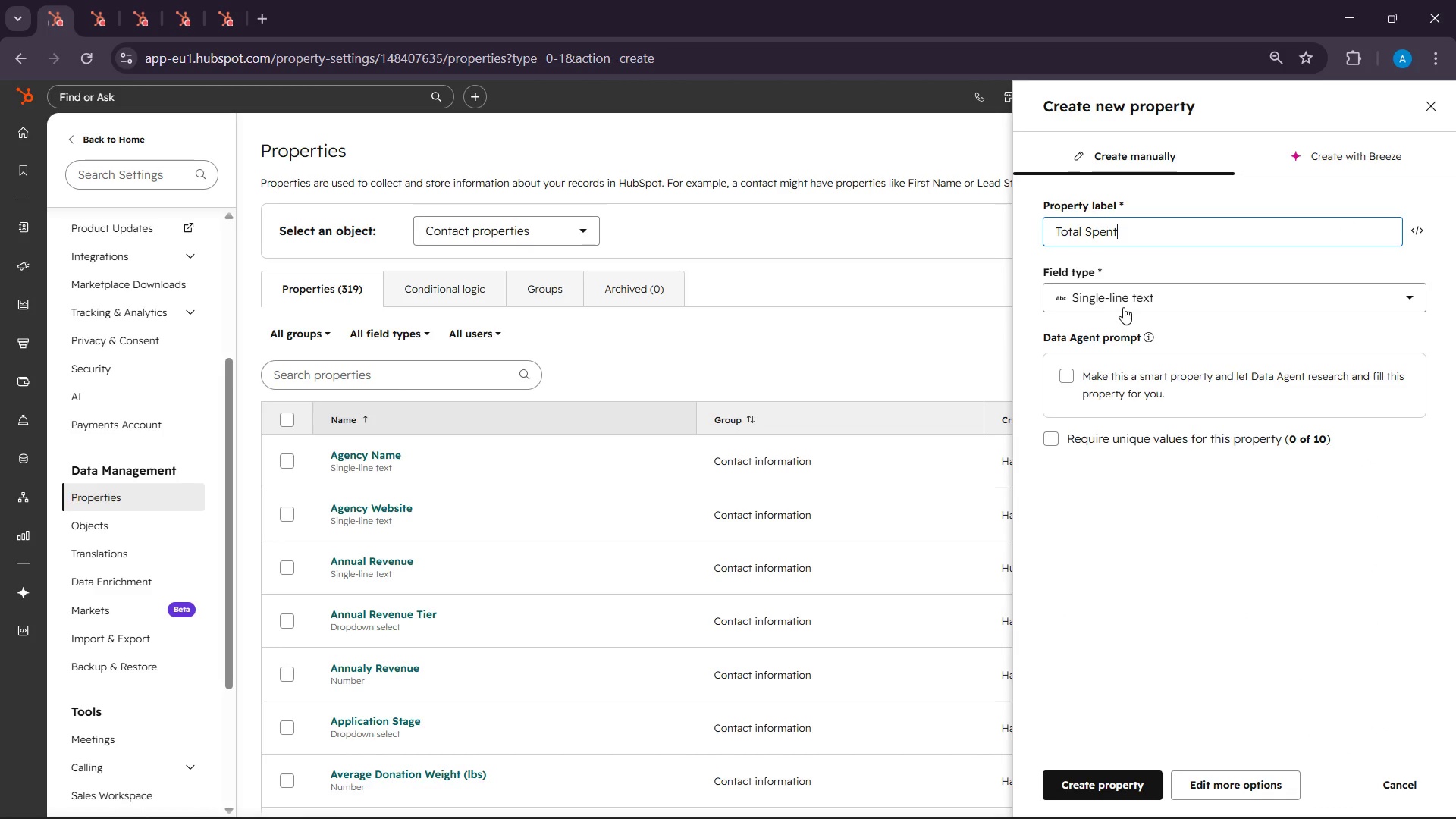 
left_click([1122, 306])
 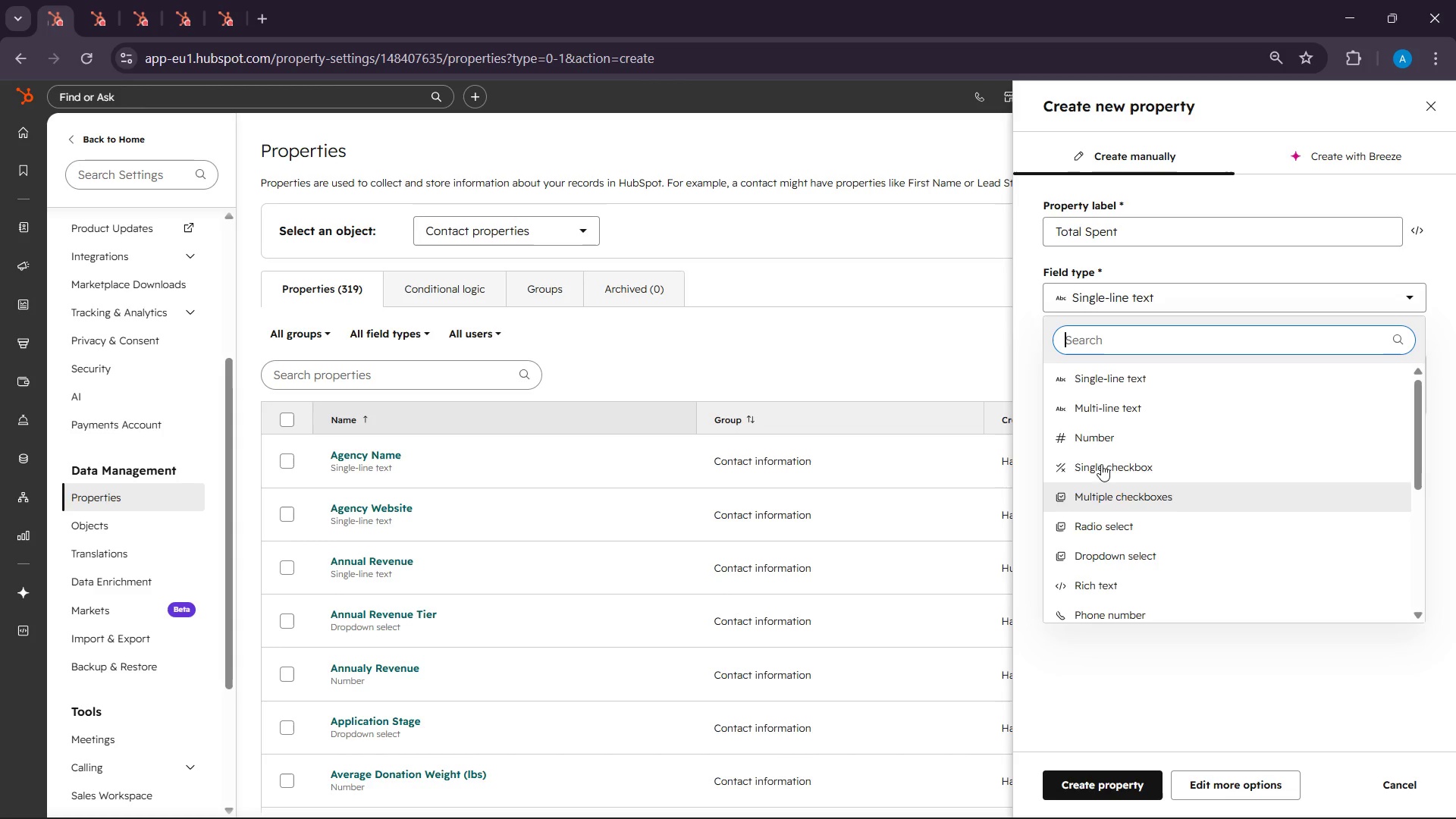 
left_click([1096, 433])
 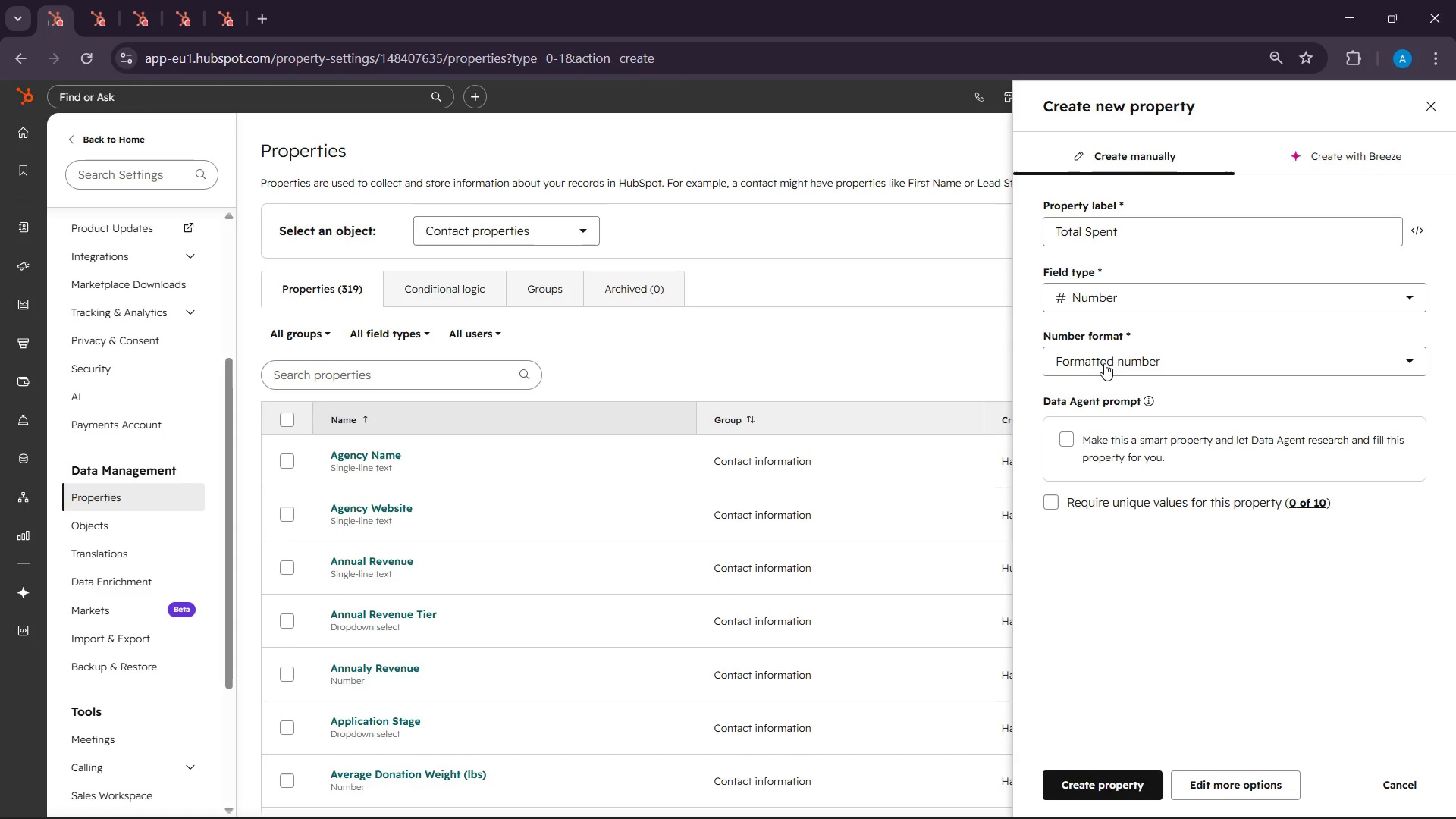 
left_click([1104, 363])
 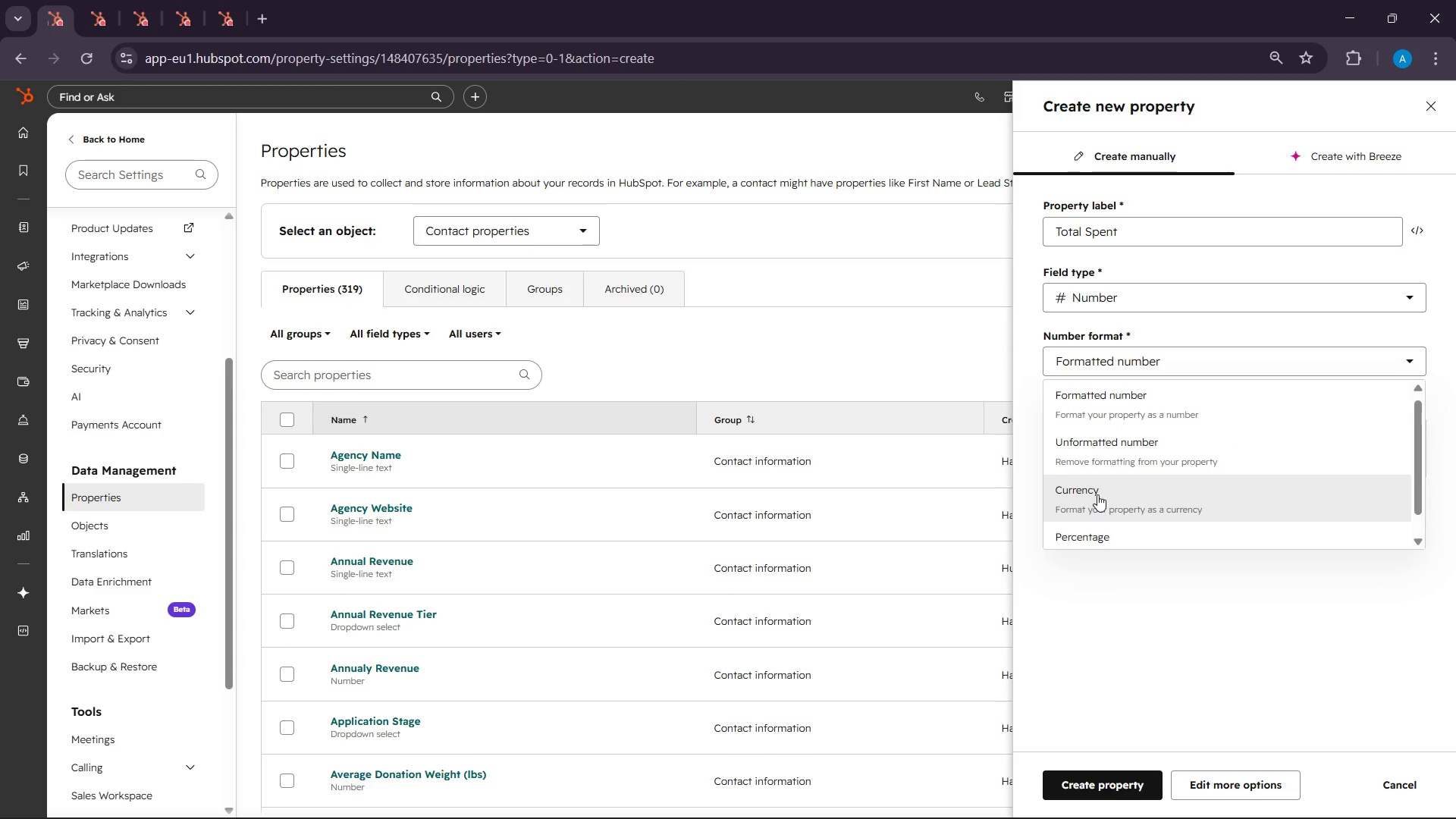 
left_click([1097, 494])
 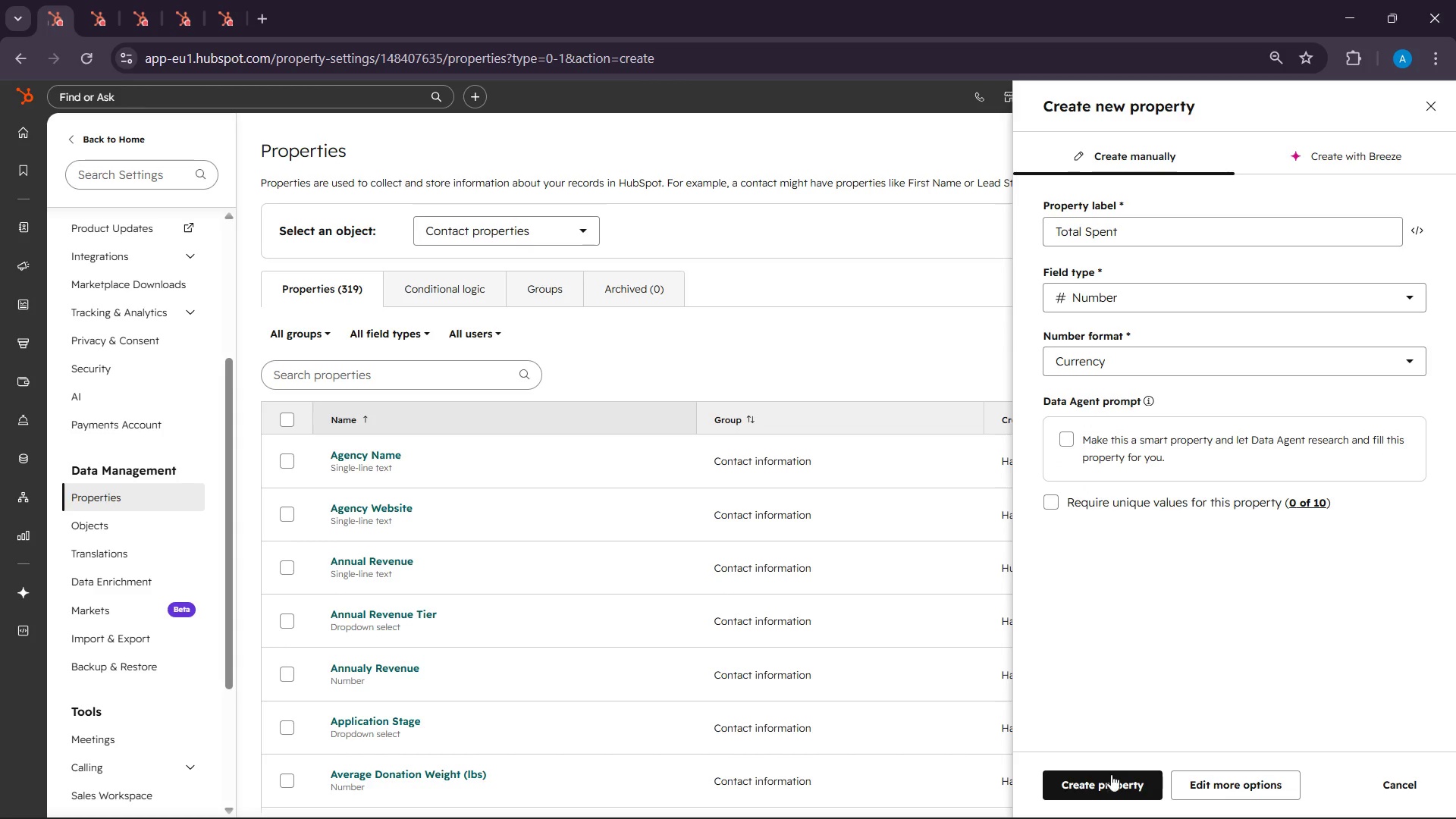 
left_click([1106, 789])
 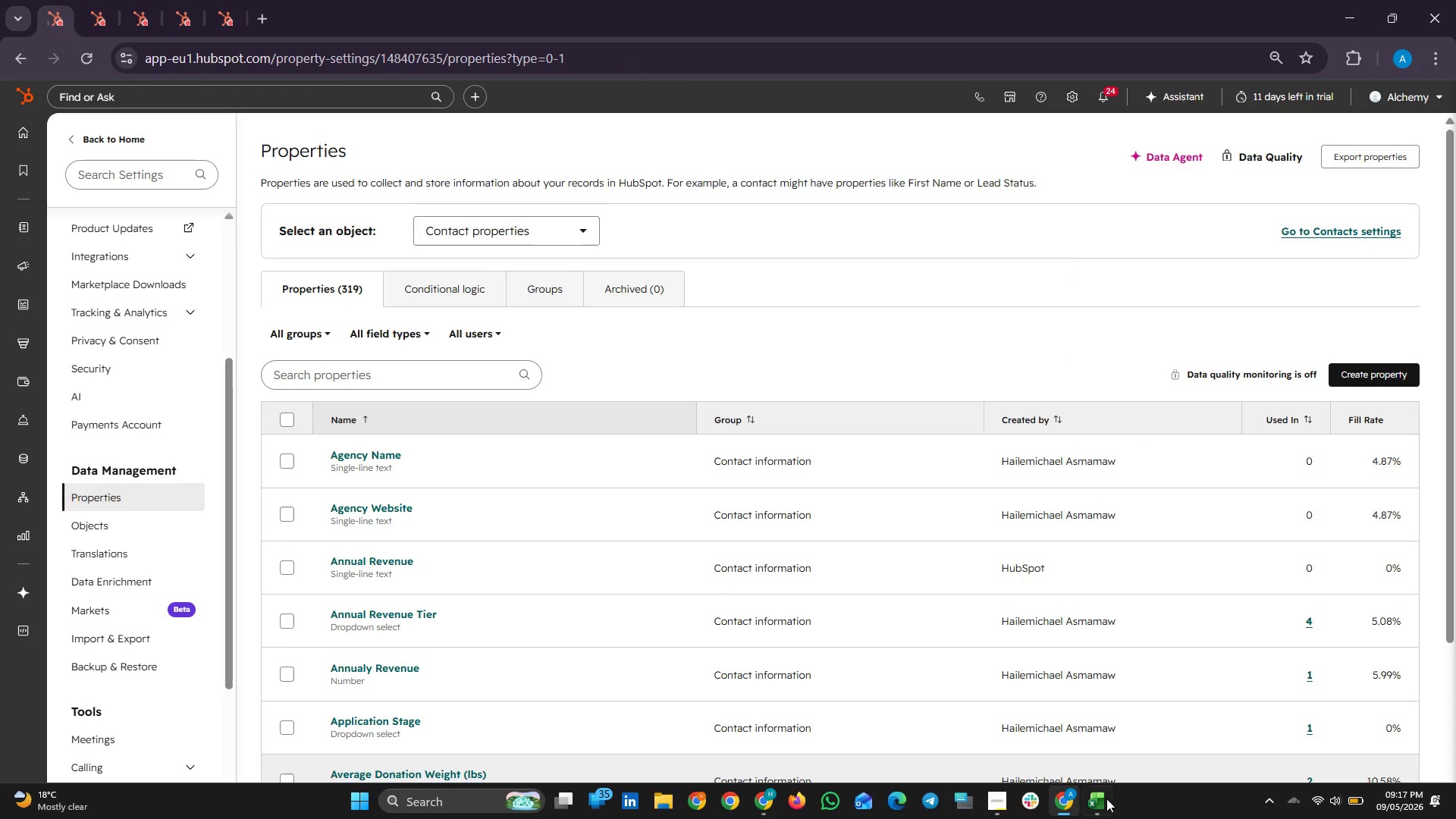 
left_click([1095, 799])
 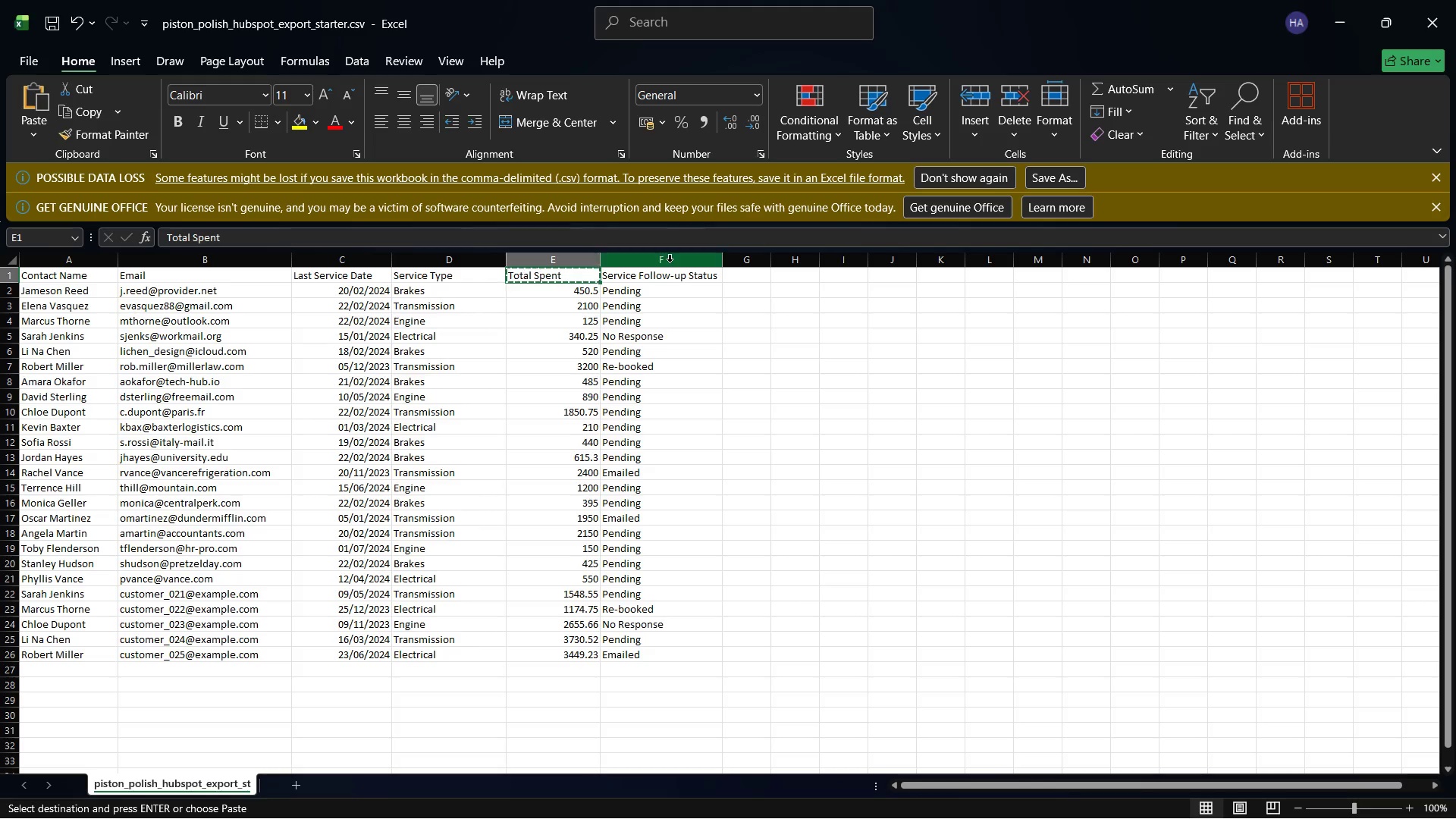 
left_click([672, 275])
 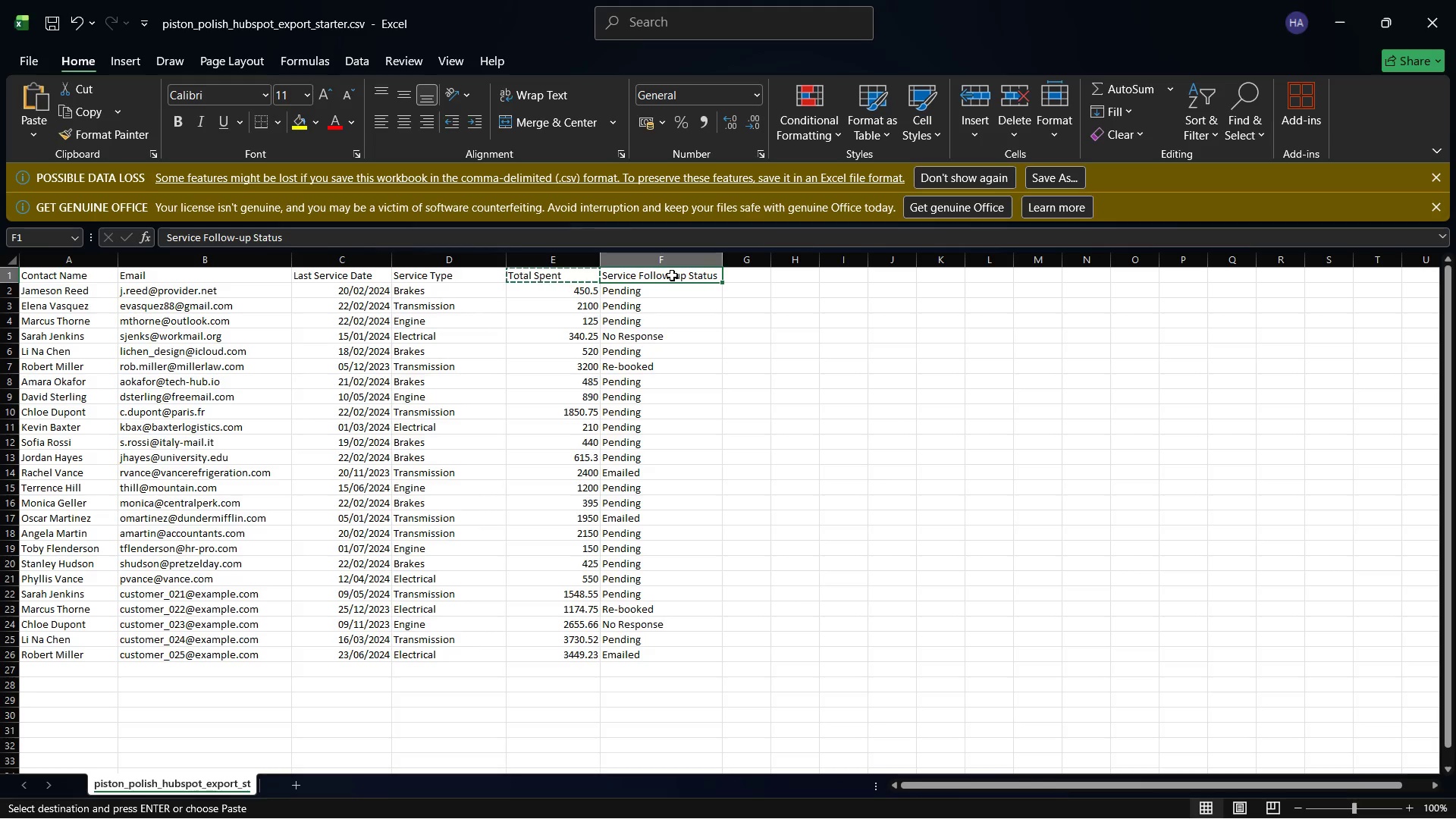 
right_click([672, 275])
 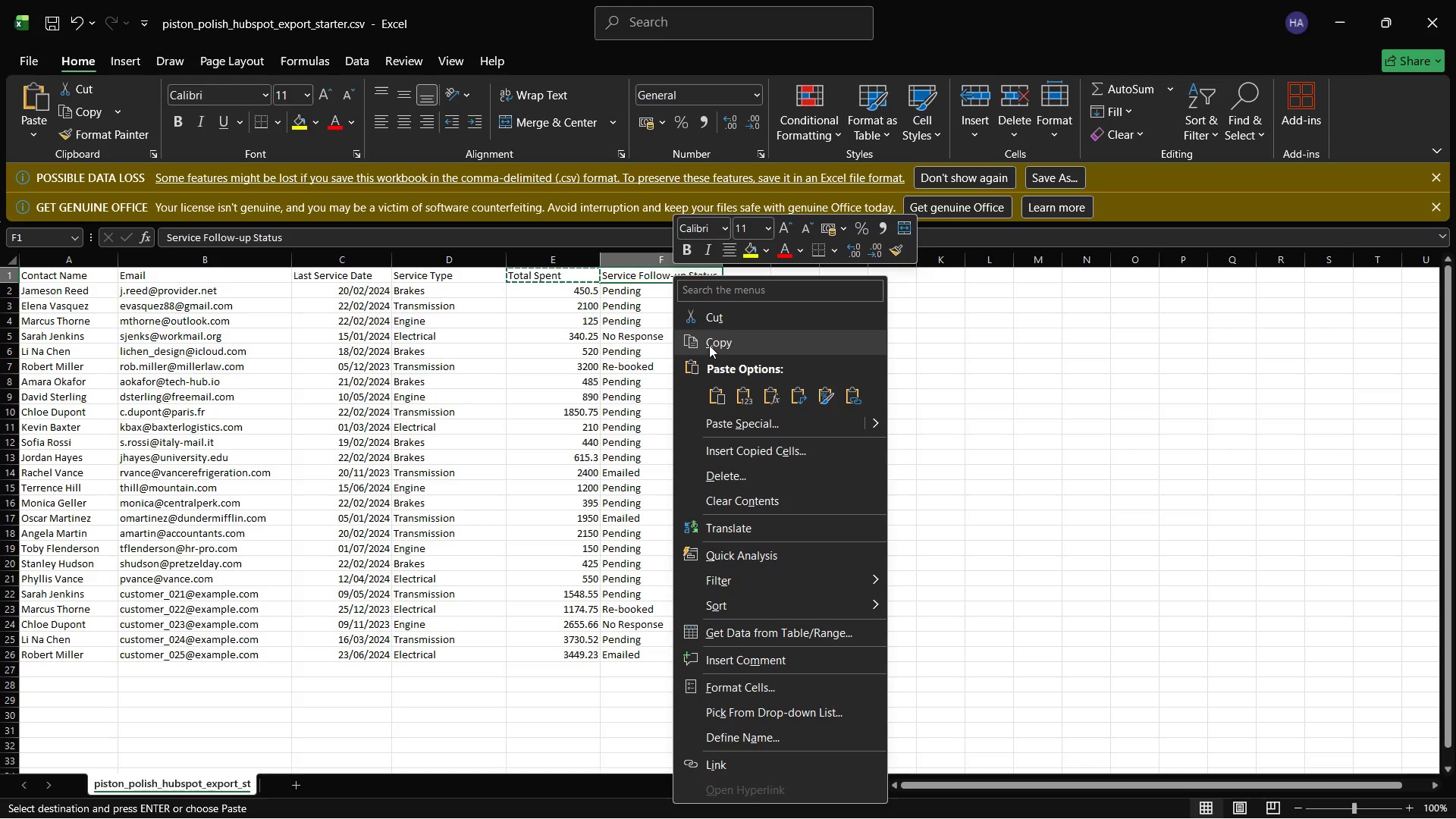 
left_click([709, 345])
 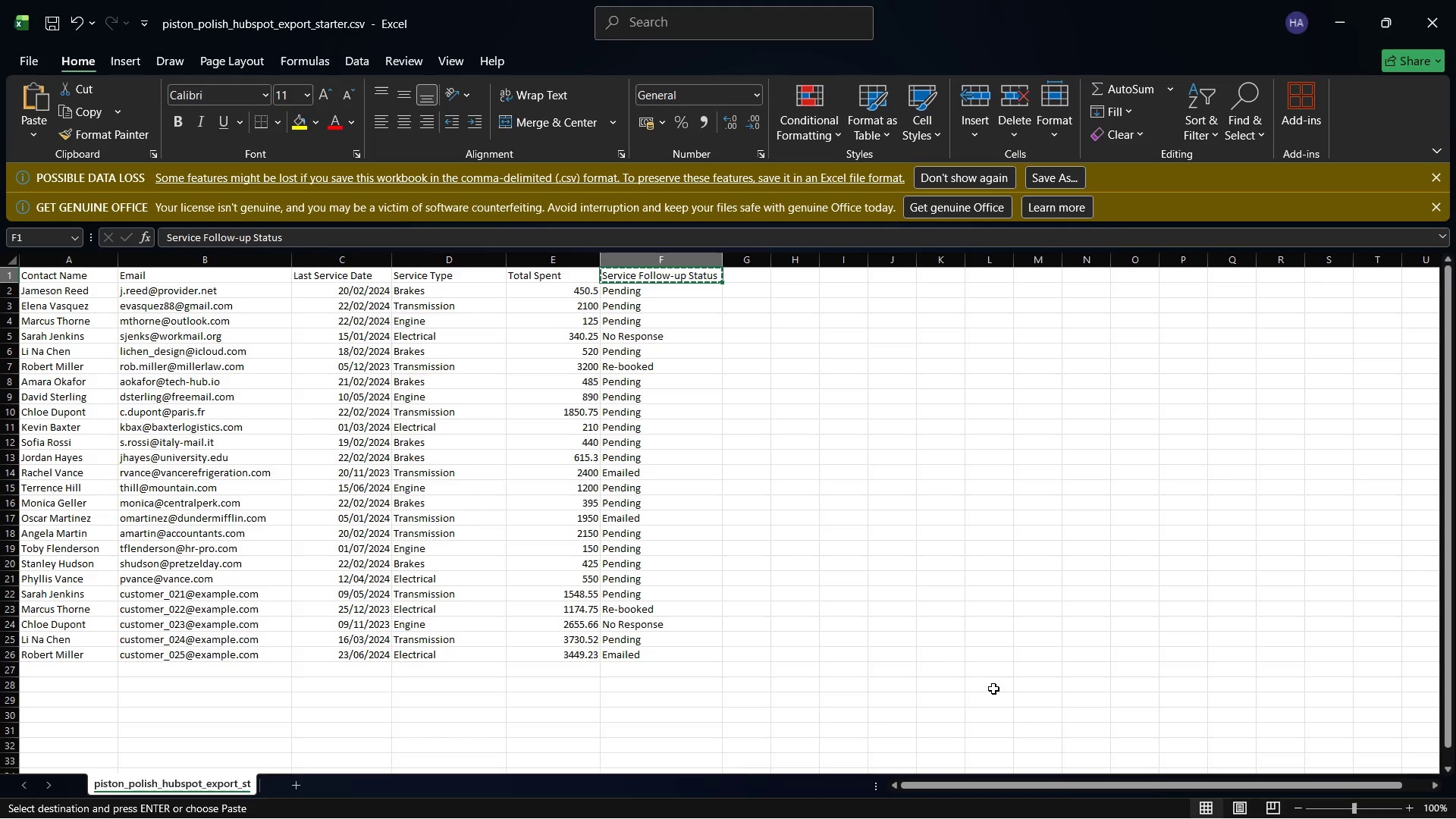 
wait(8.0)
 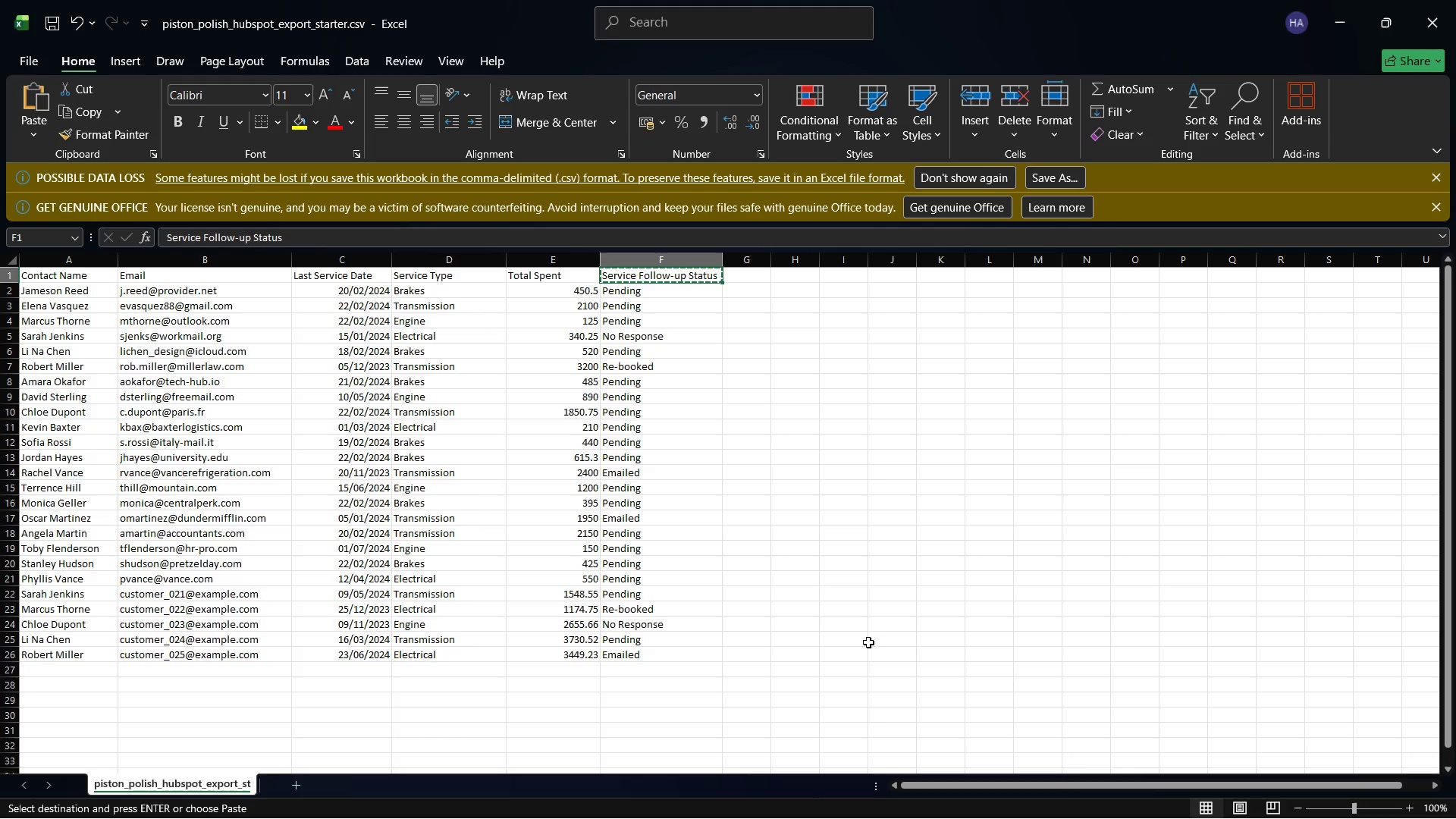 
left_click([1062, 809])
 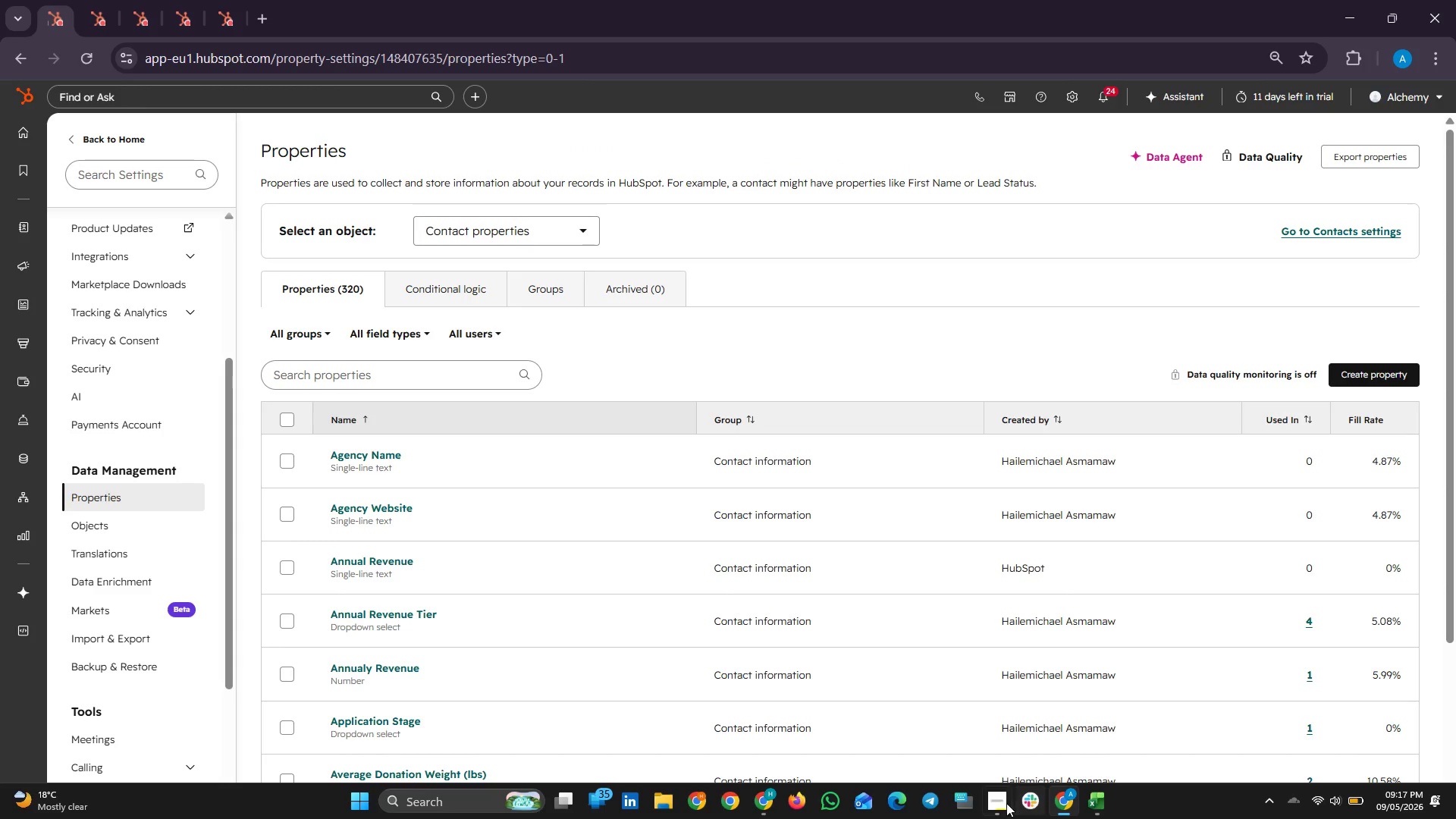 
left_click([993, 799])